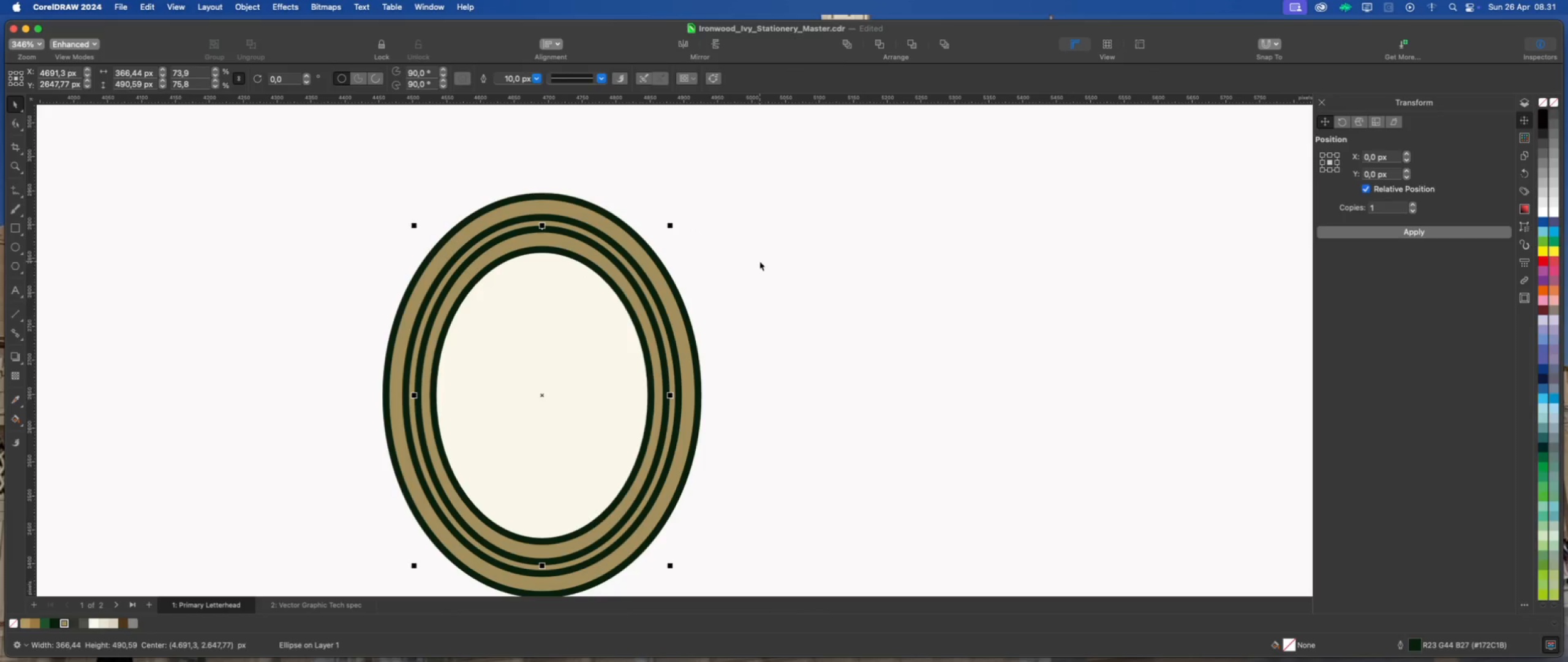 
left_click([772, 265])
 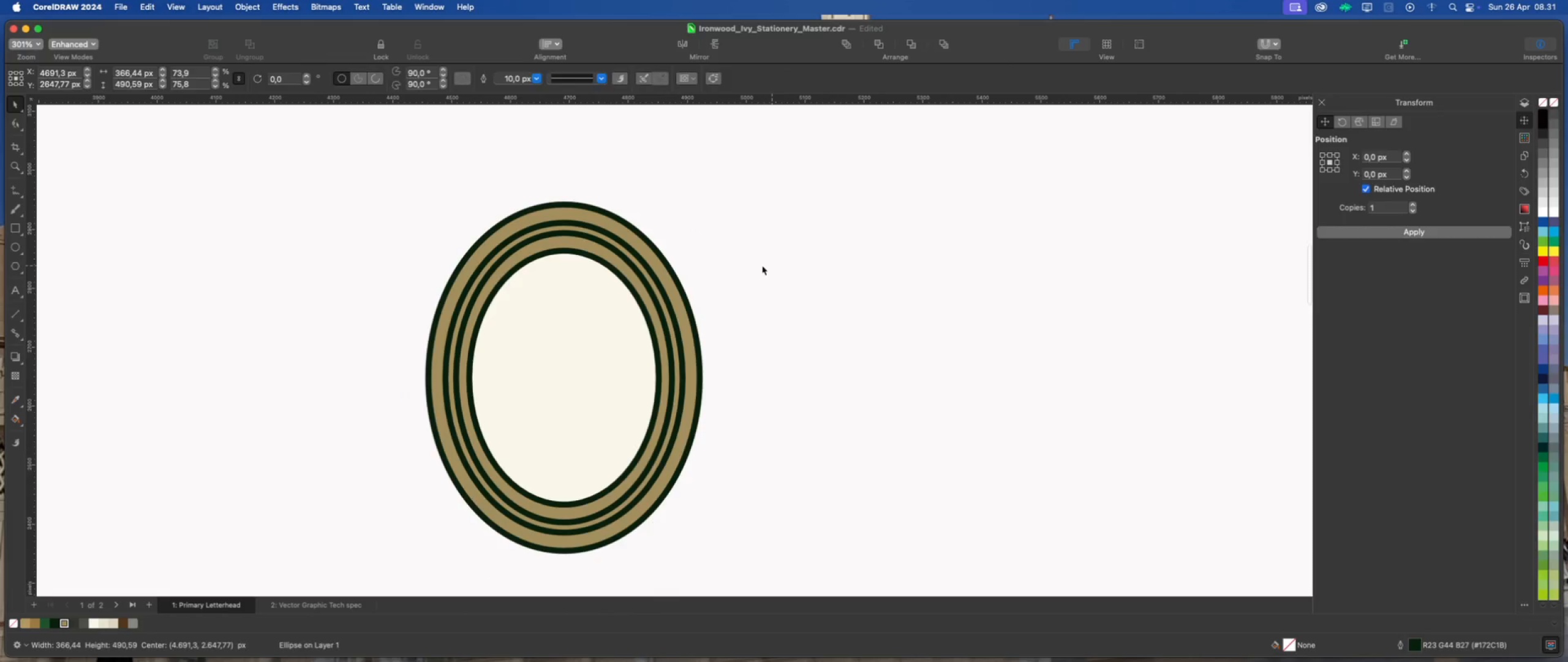 
scroll: coordinate [564, 267], scroll_direction: down, amount: 3.0
 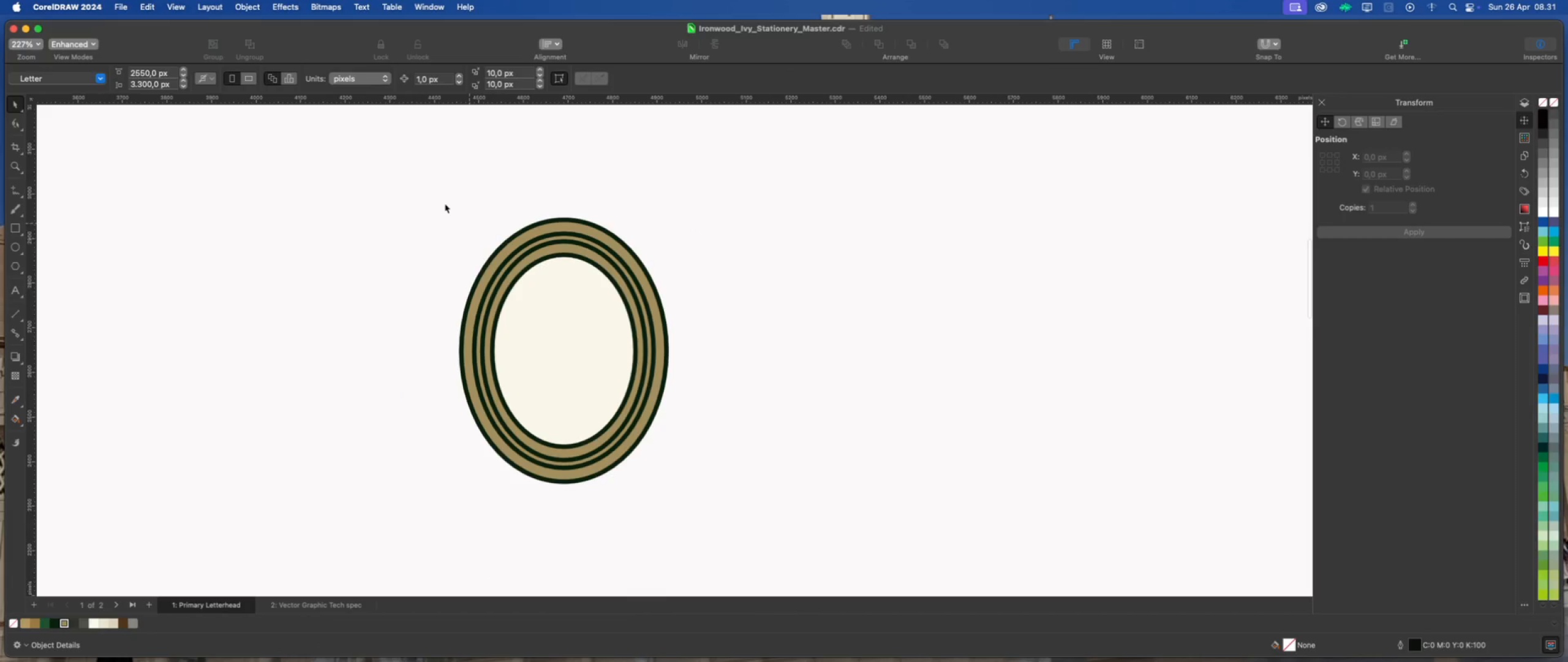 
left_click_drag(start_coordinate=[390, 167], to_coordinate=[703, 530])
 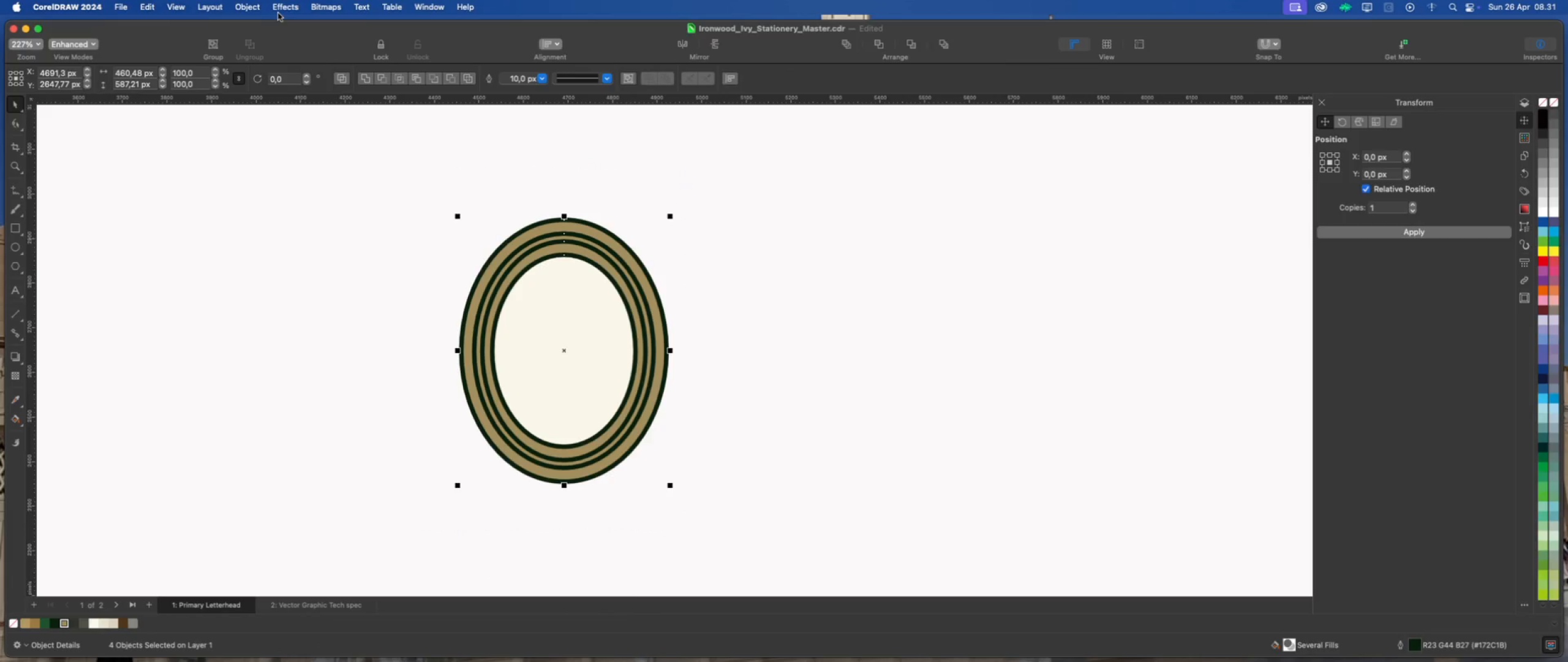 
left_click([249, 7])
 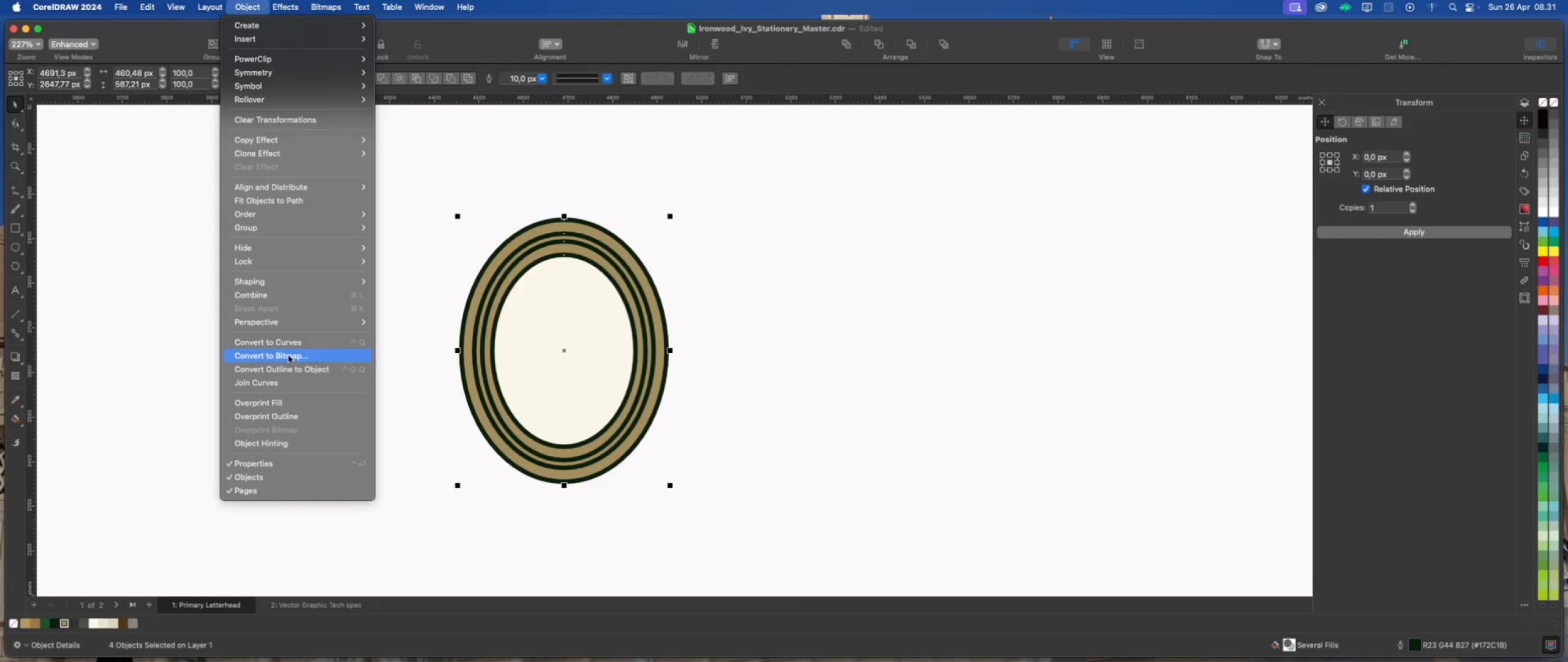 
left_click([295, 363])
 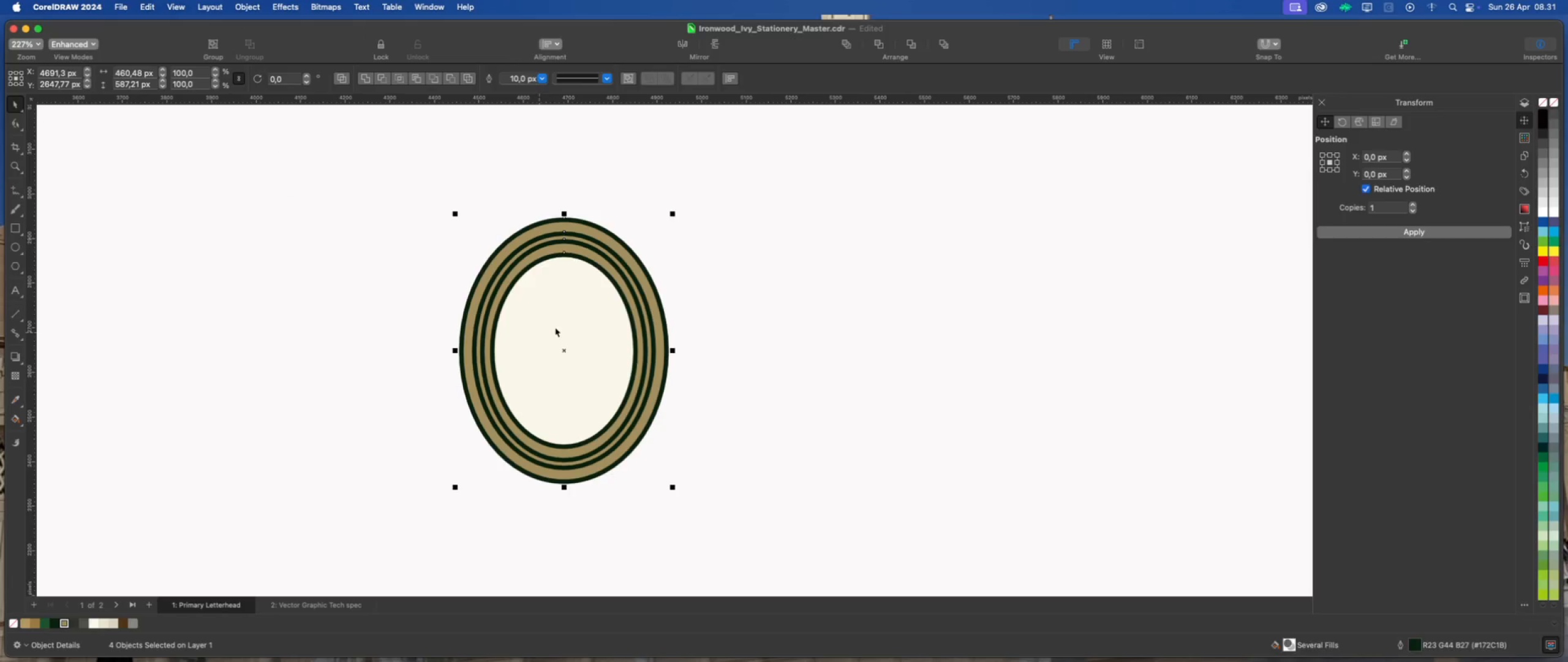 
right_click([561, 324])
 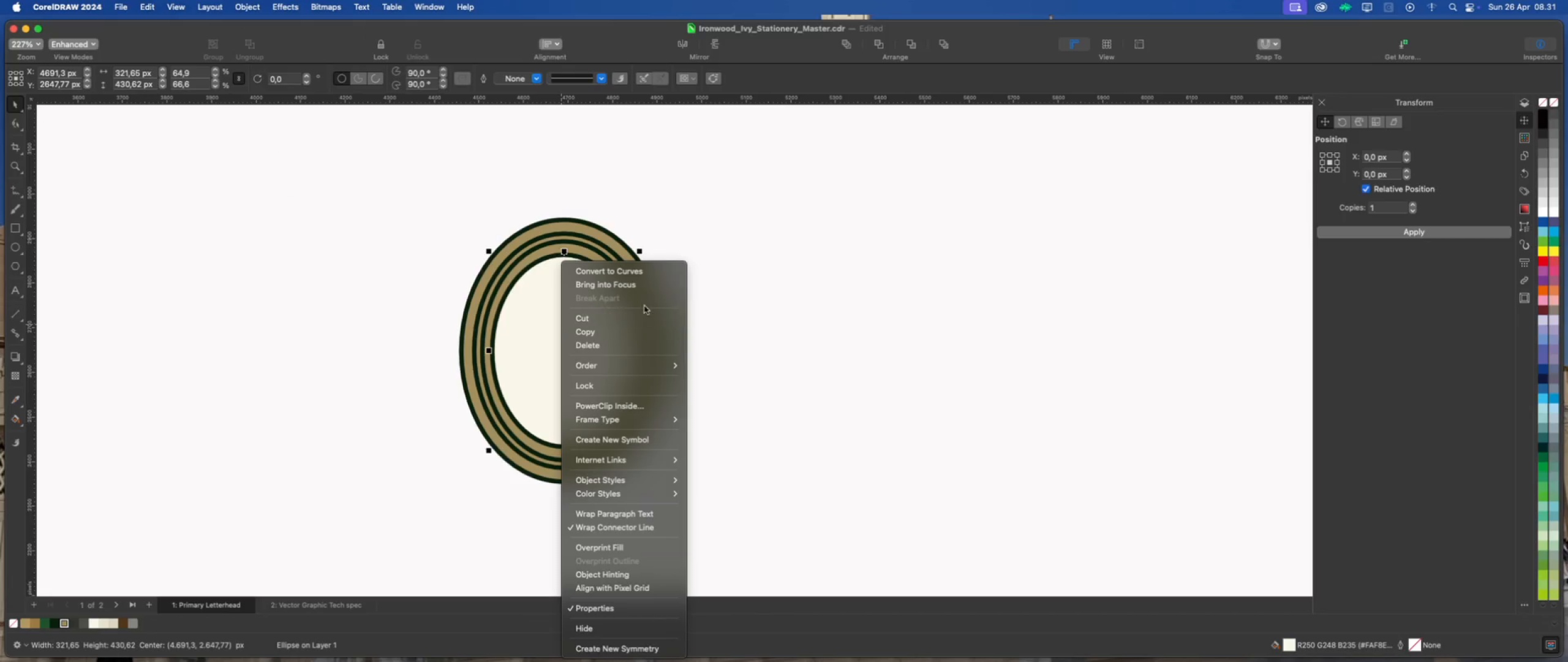 
left_click([750, 290])
 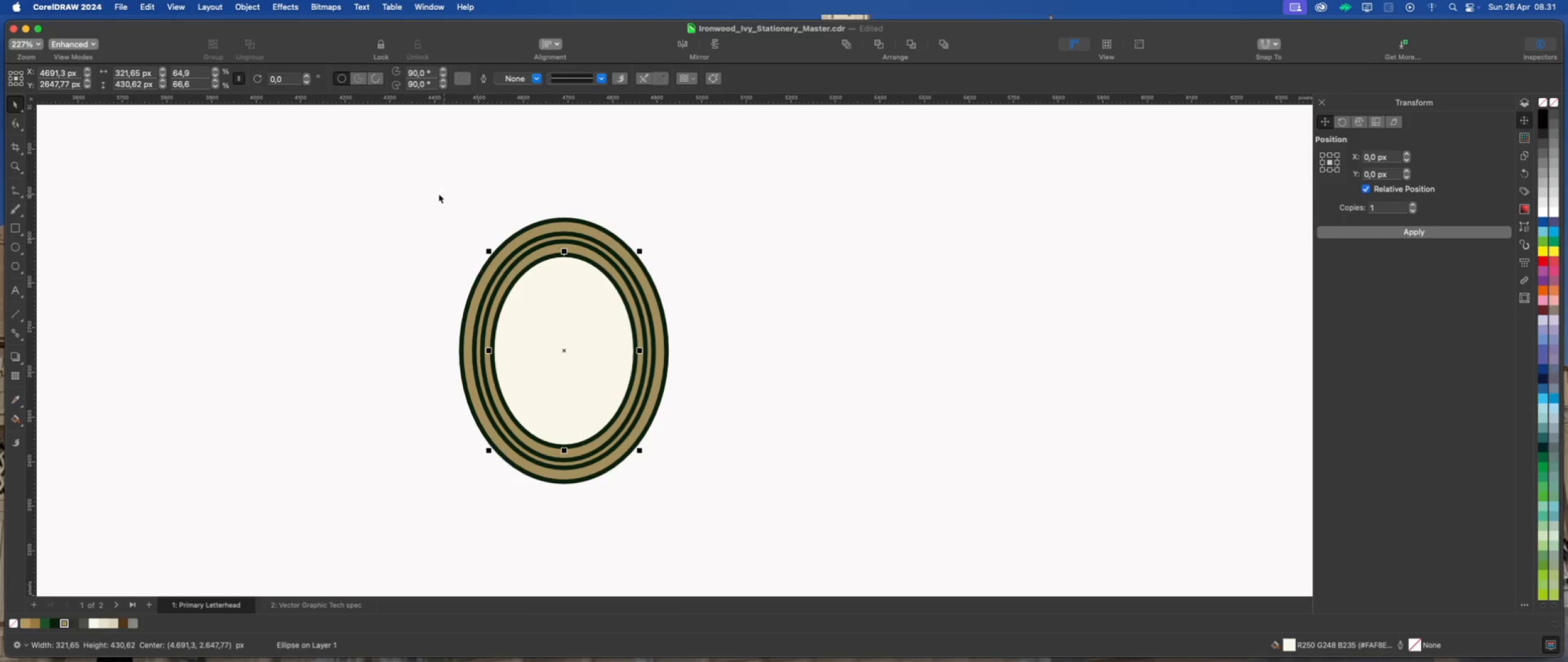 
left_click([426, 187])
 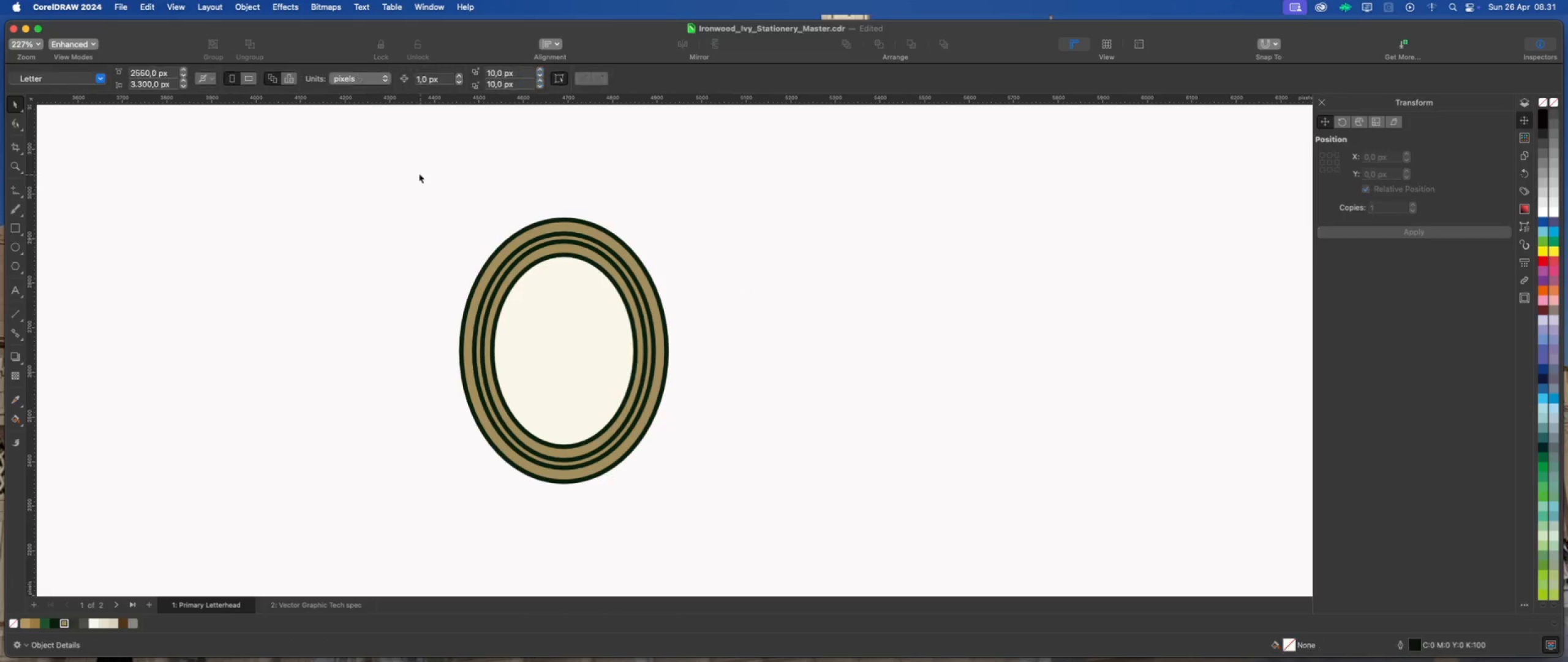 
left_click_drag(start_coordinate=[418, 171], to_coordinate=[779, 535])
 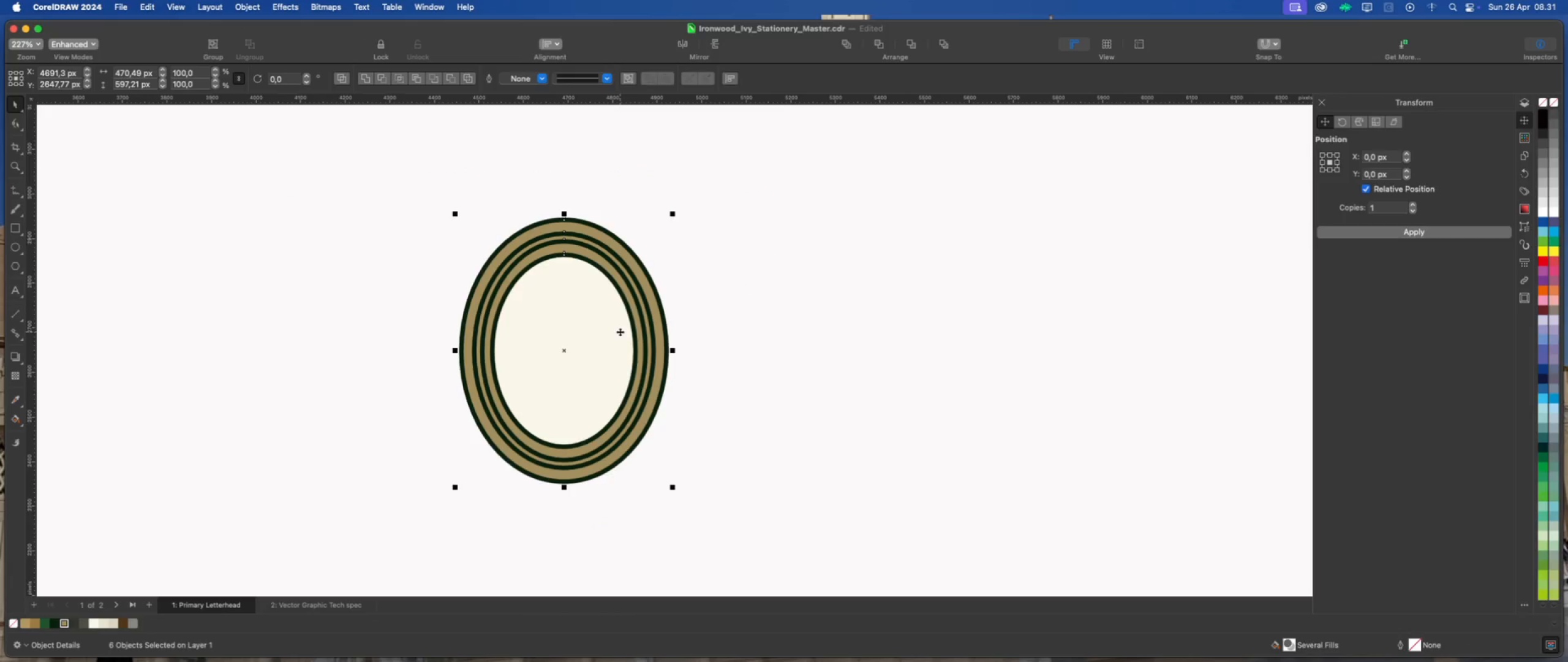 
right_click([620, 331])
 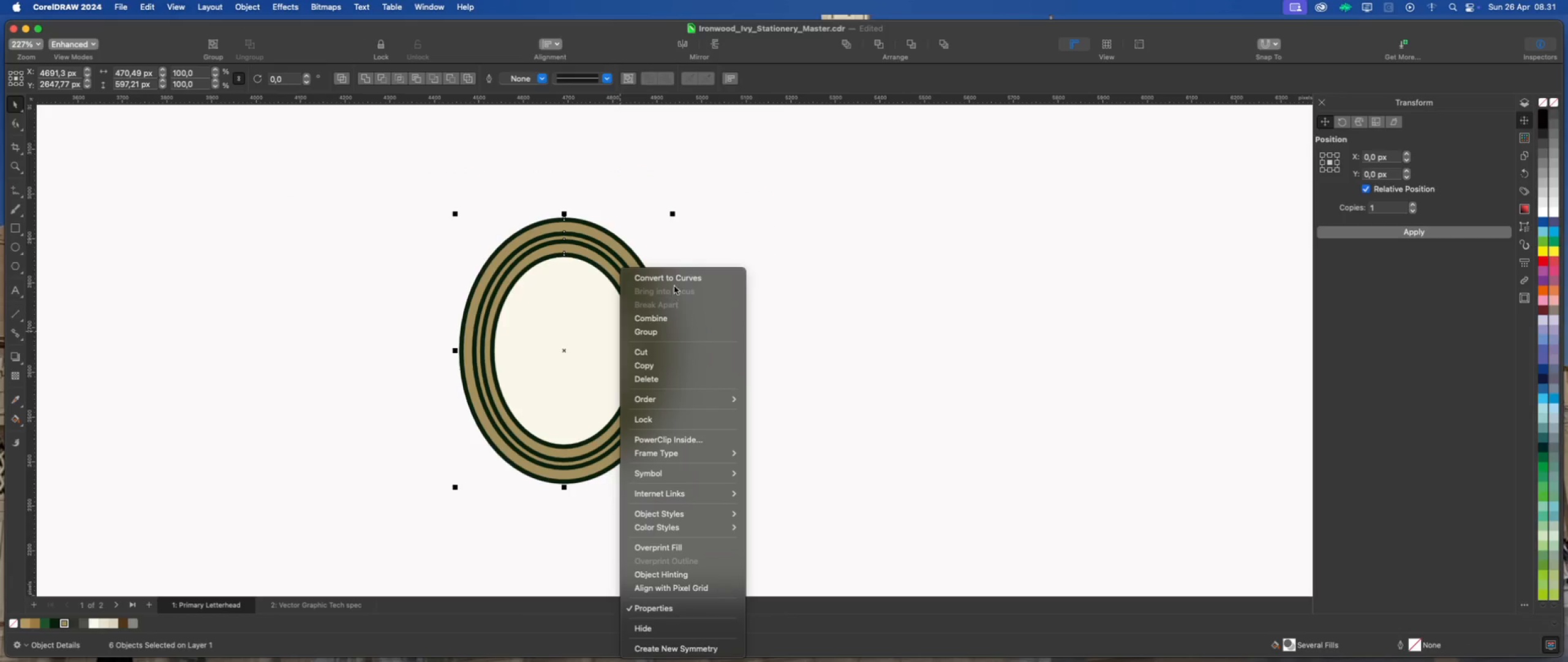 
left_click([678, 279])
 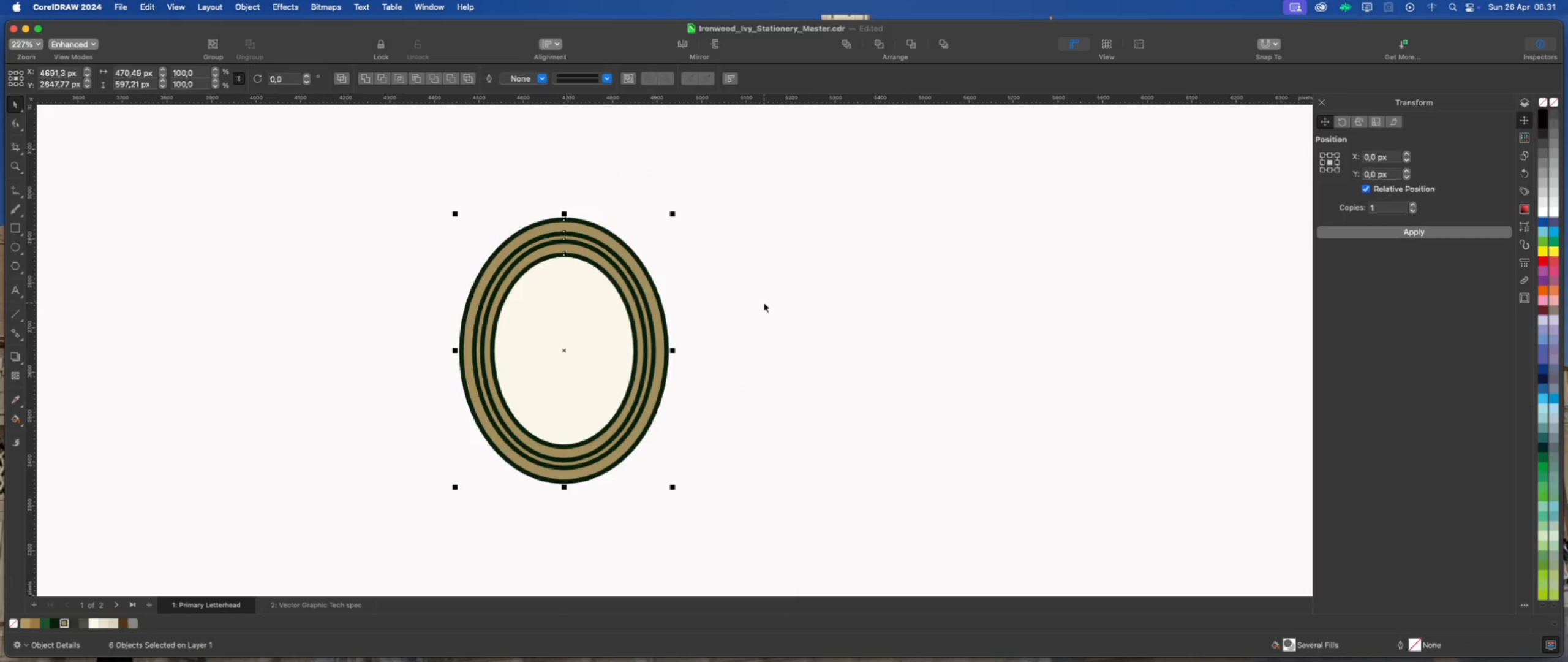 
left_click([764, 303])
 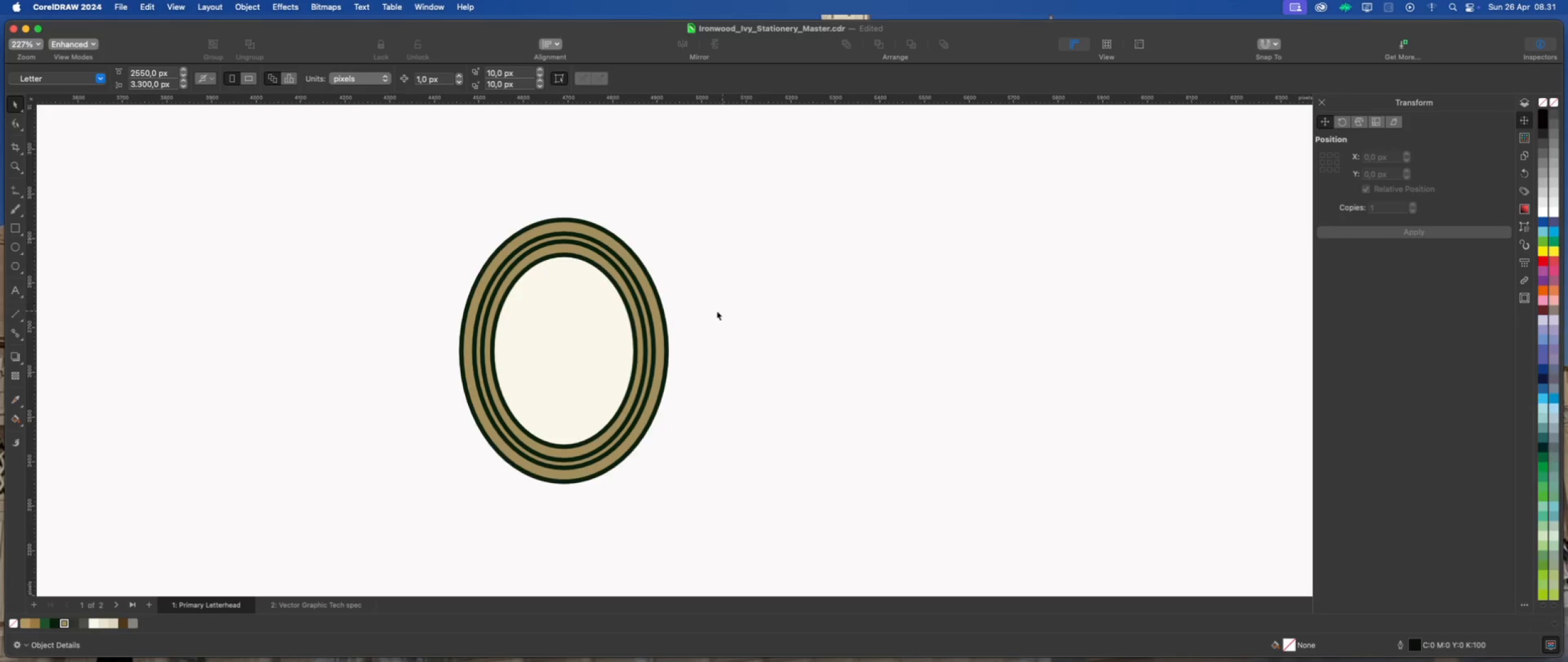 
left_click([698, 312])
 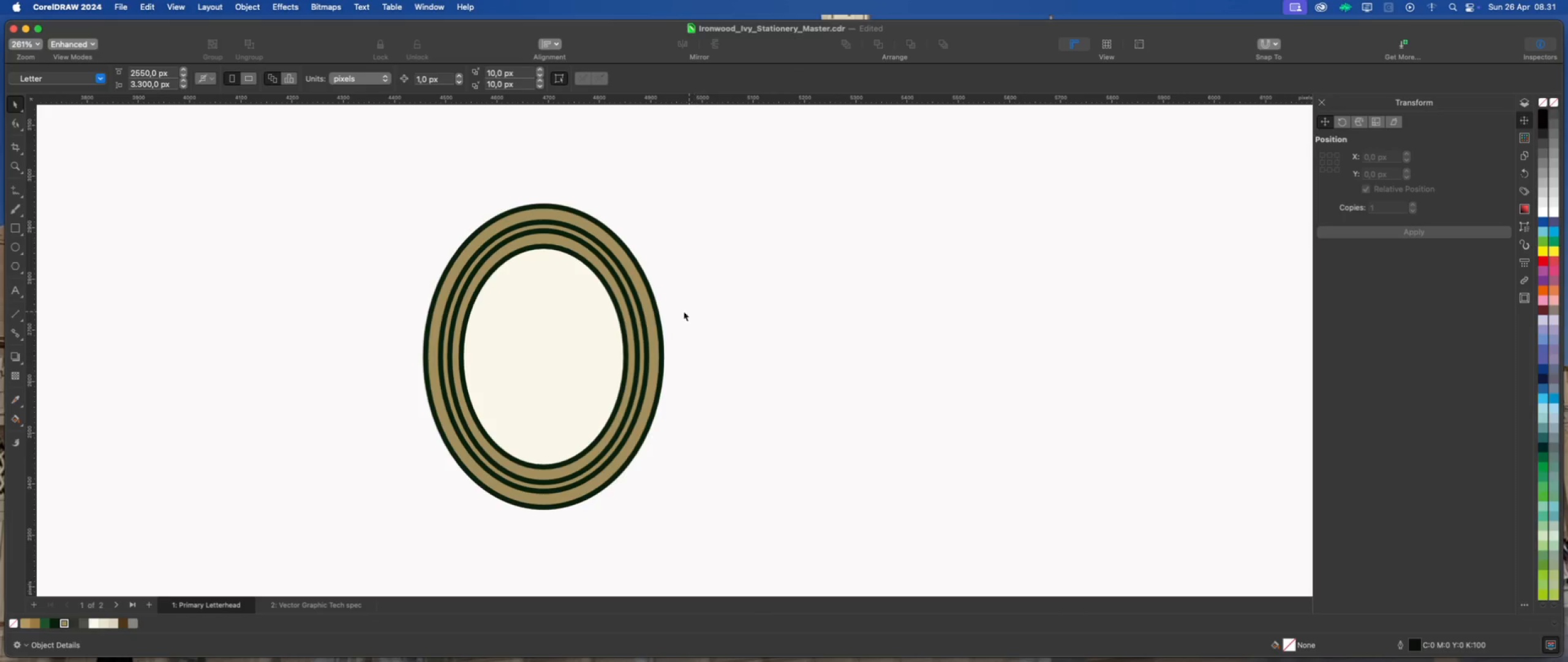 
scroll: coordinate [699, 311], scroll_direction: up, amount: 1.0
 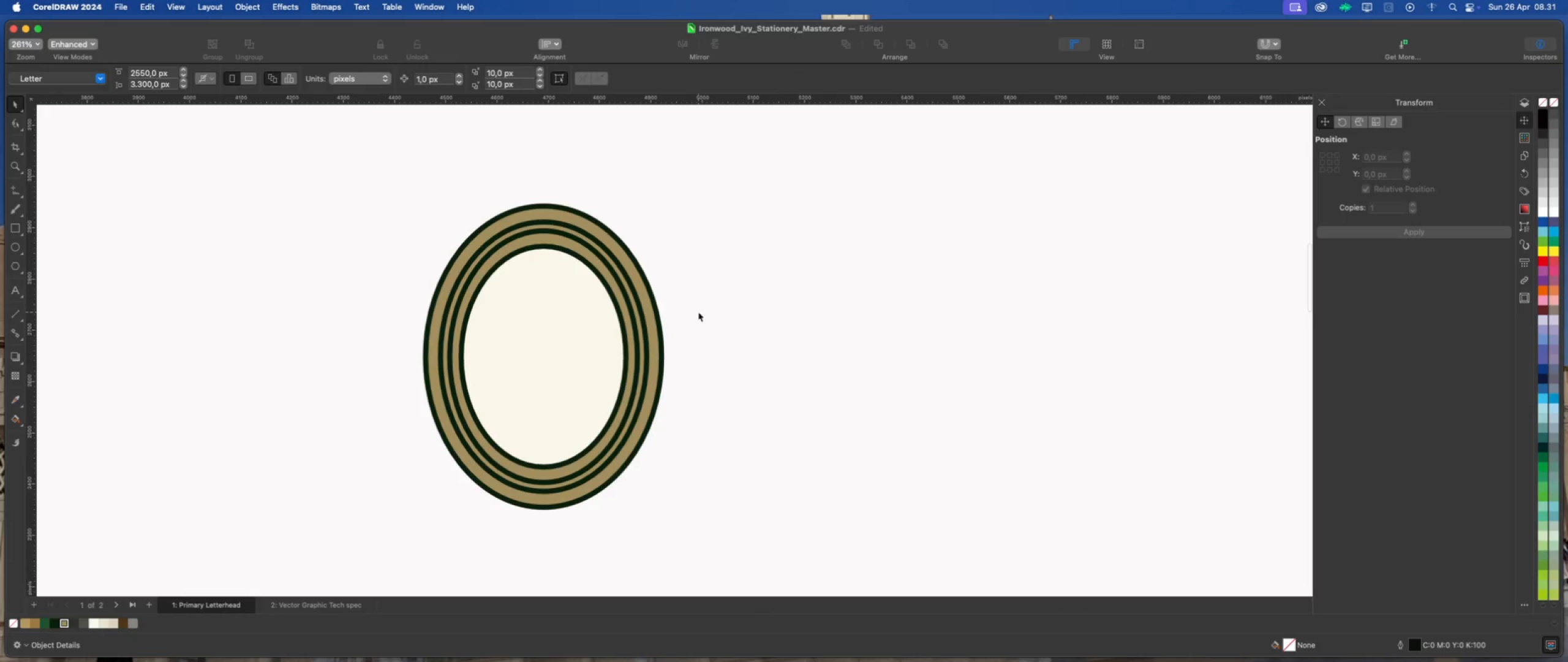 
scroll: coordinate [398, 312], scroll_direction: down, amount: 2.0
 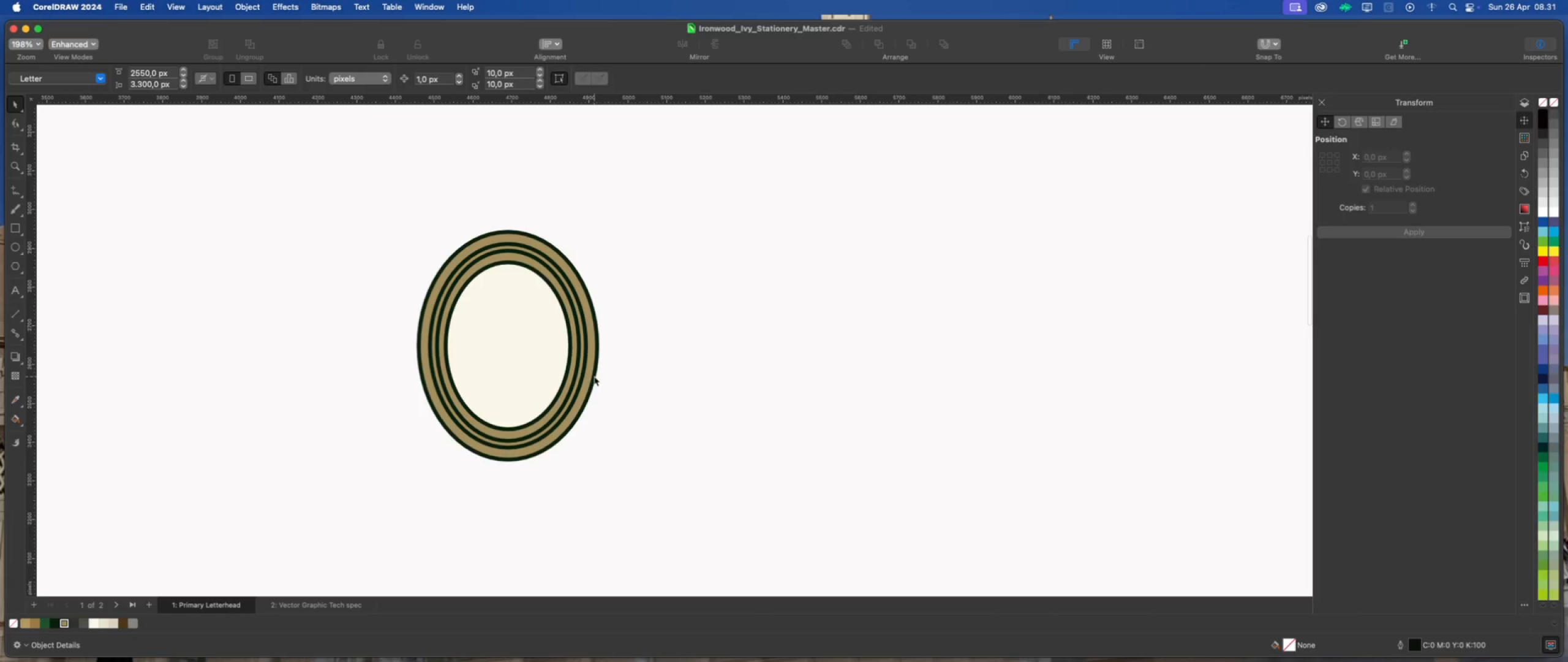 
scroll: coordinate [744, 375], scroll_direction: up, amount: 2.0
 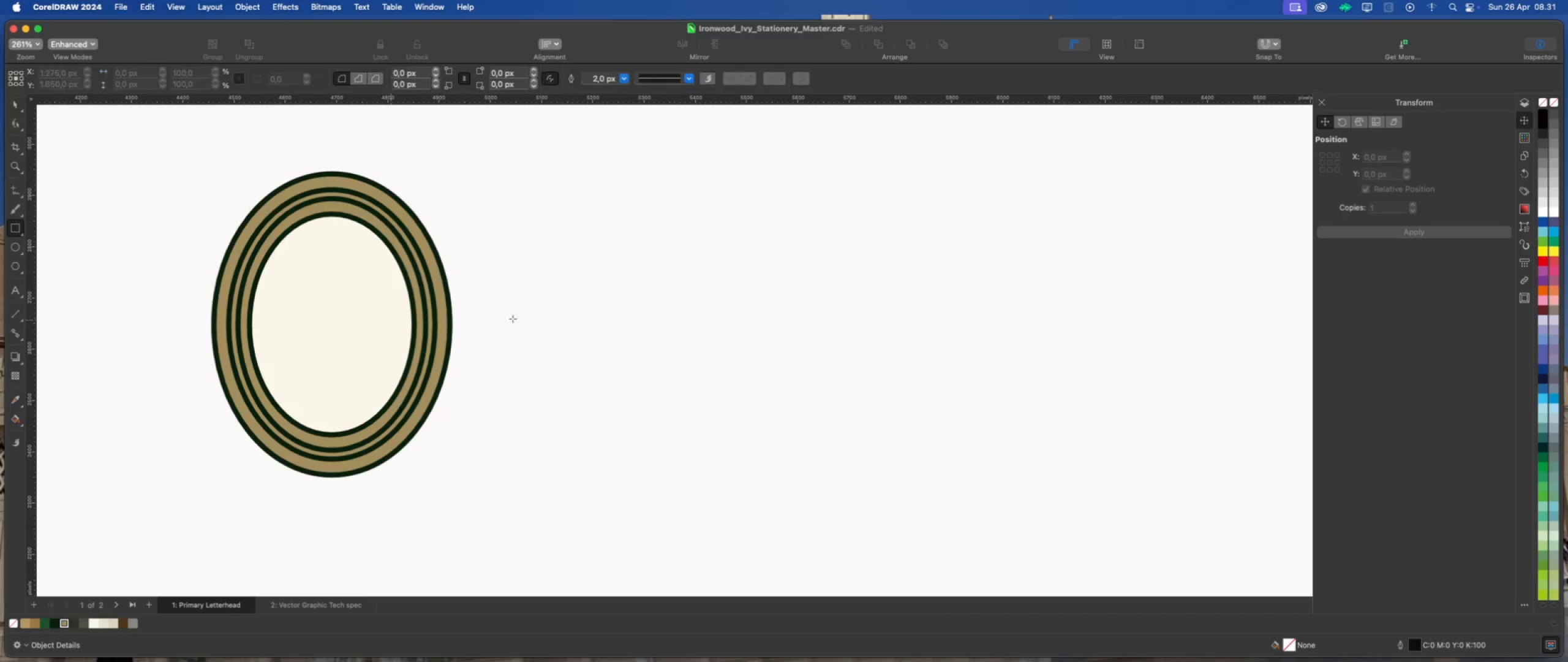 
left_click_drag(start_coordinate=[593, 253], to_coordinate=[644, 408])
 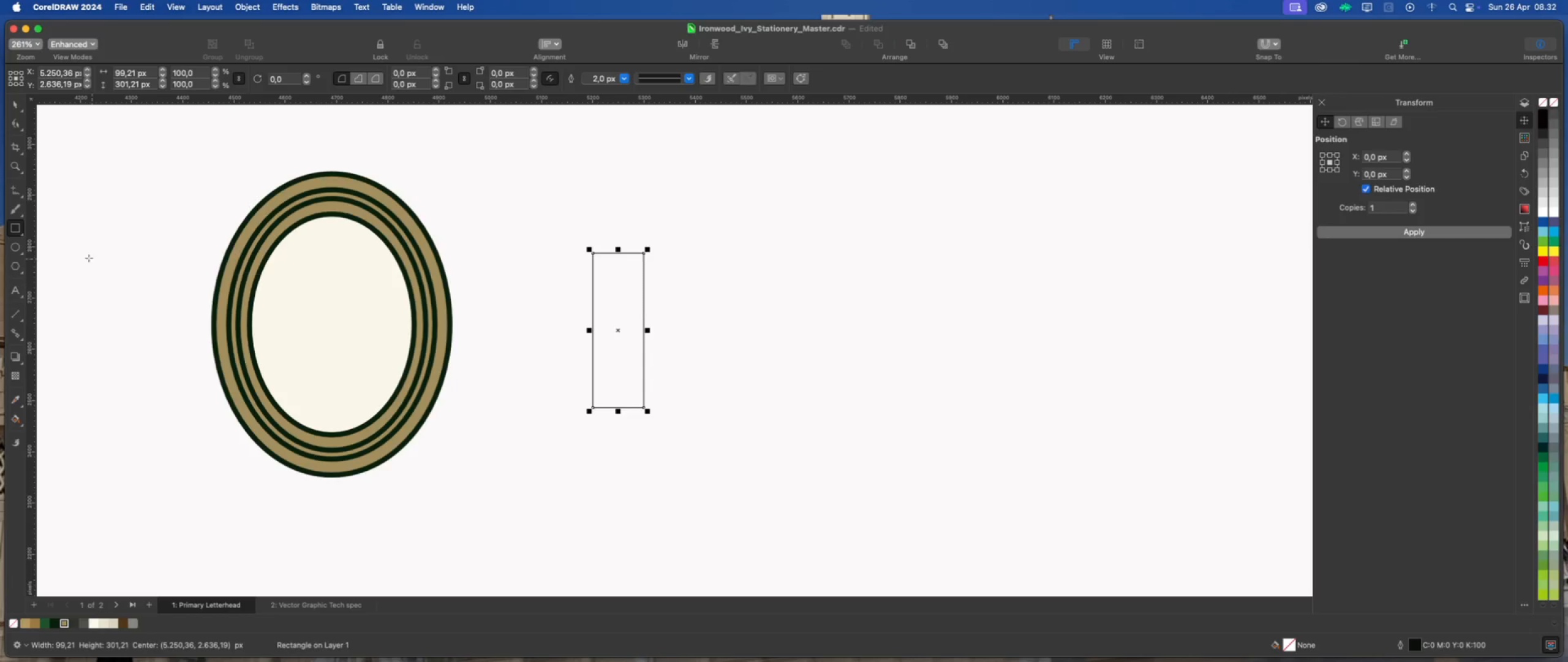 
wait(5.5)
 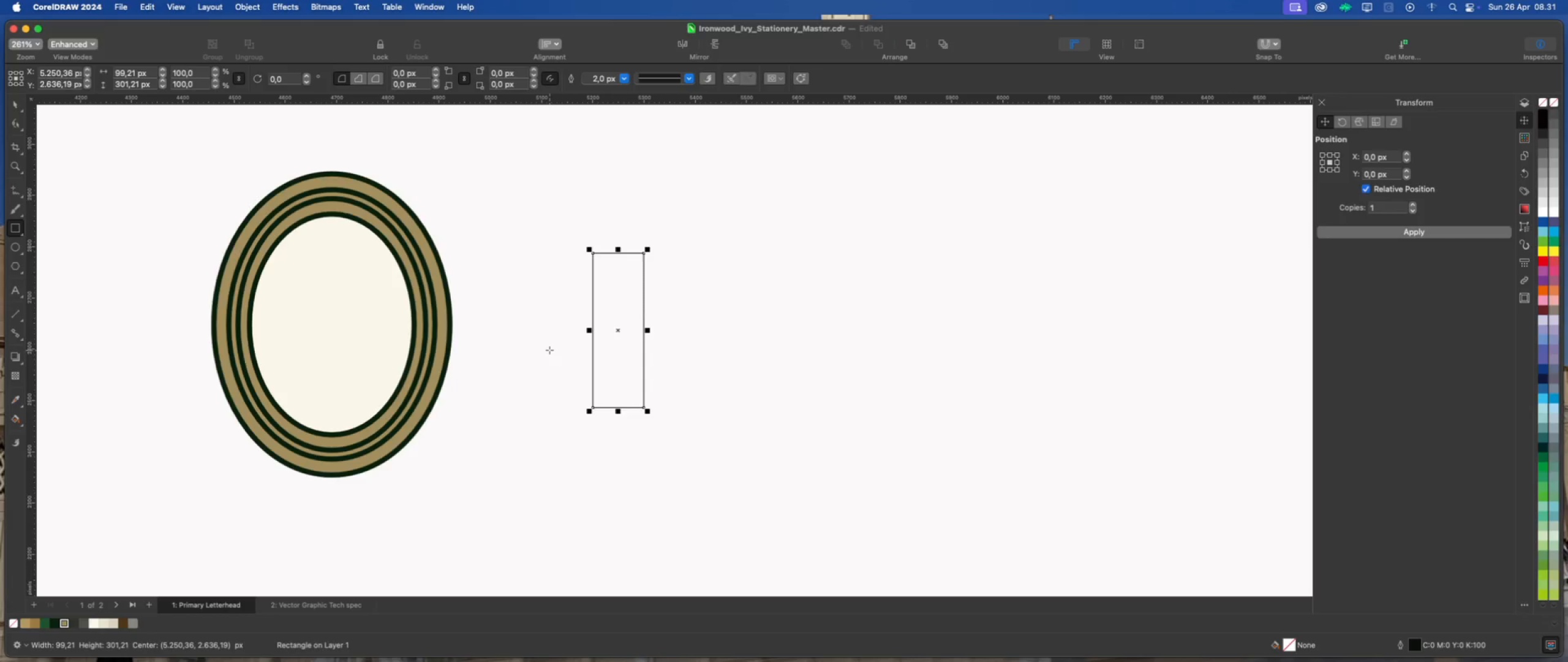 
left_click([21, 235])
 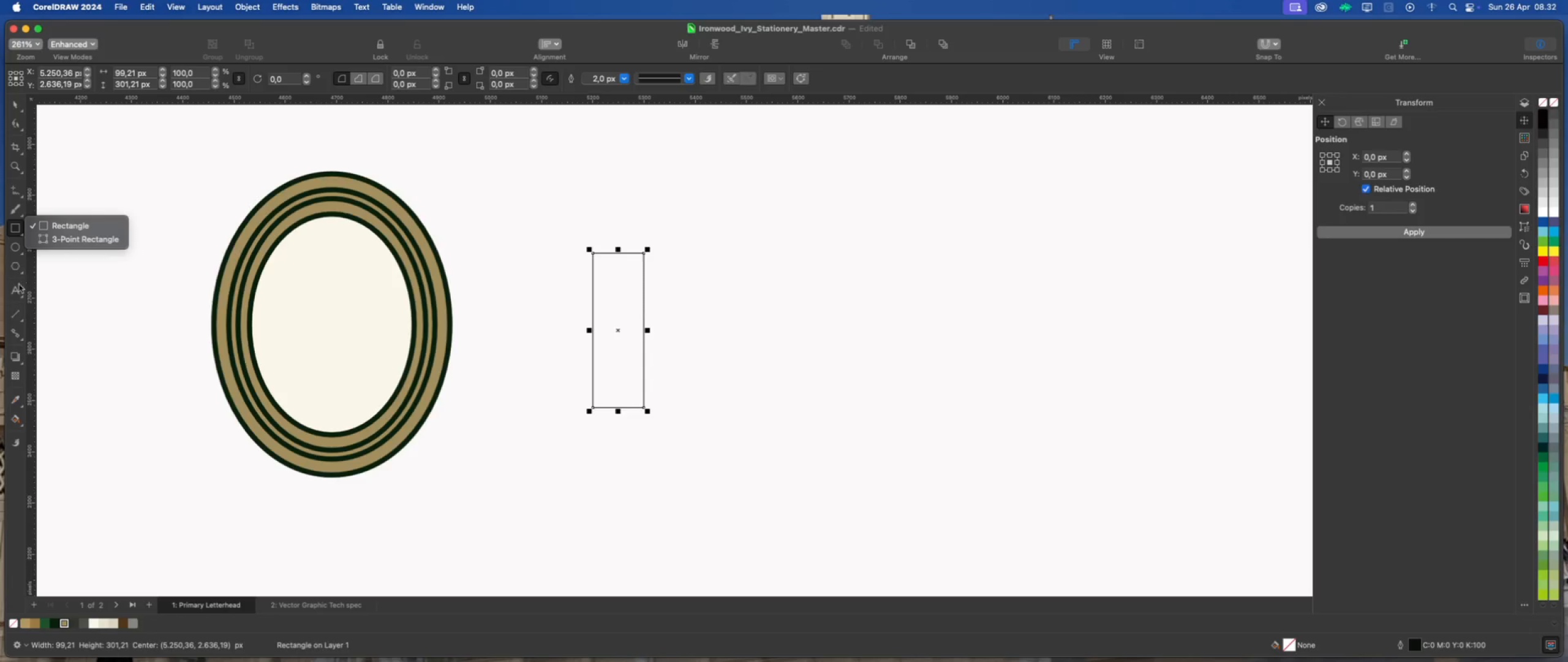 
left_click([20, 275])
 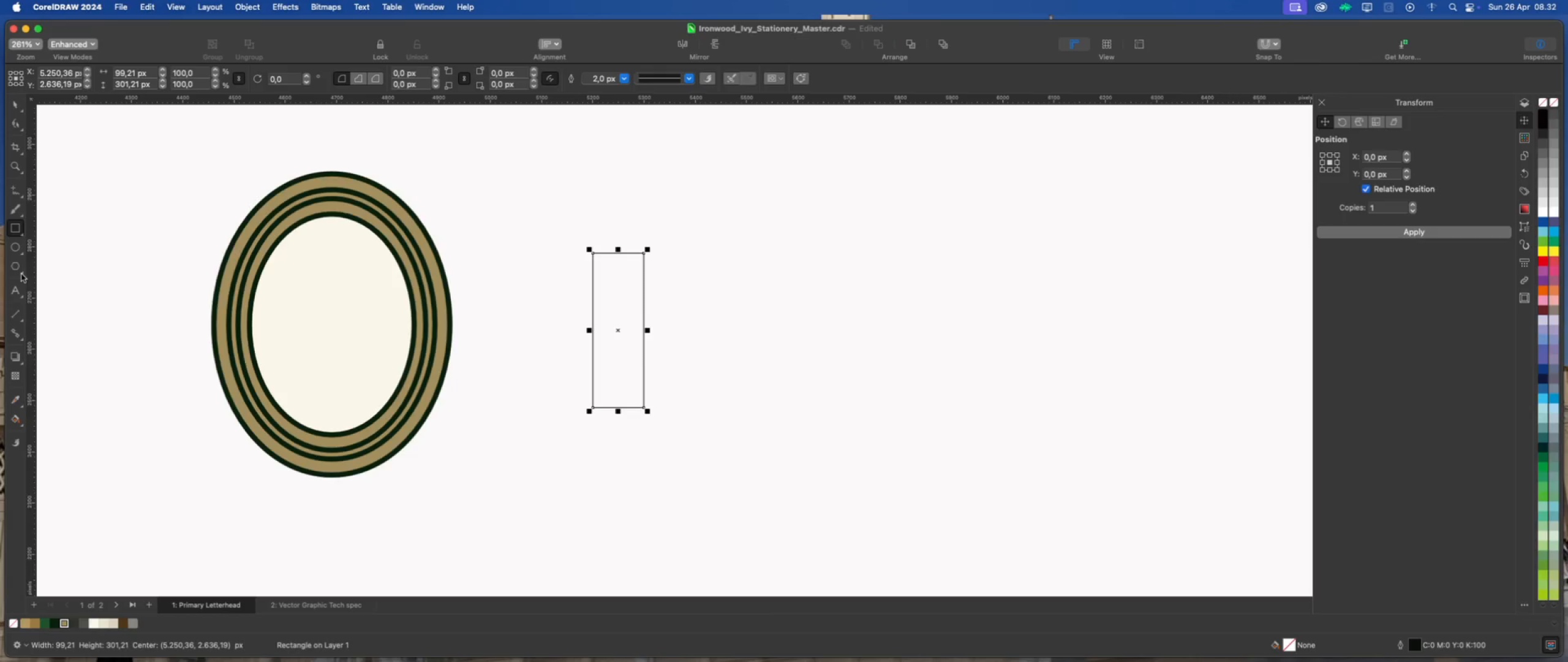 
left_click([22, 274])
 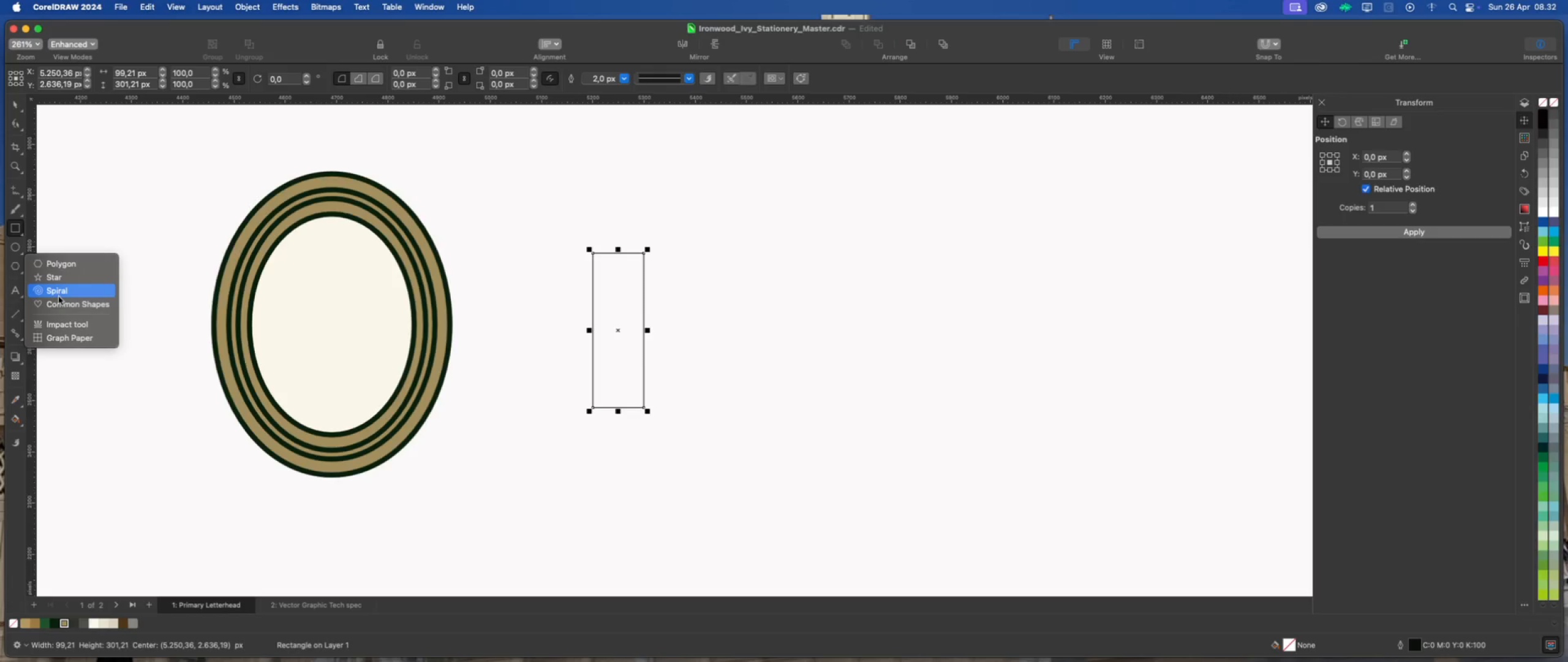 
left_click([59, 300])
 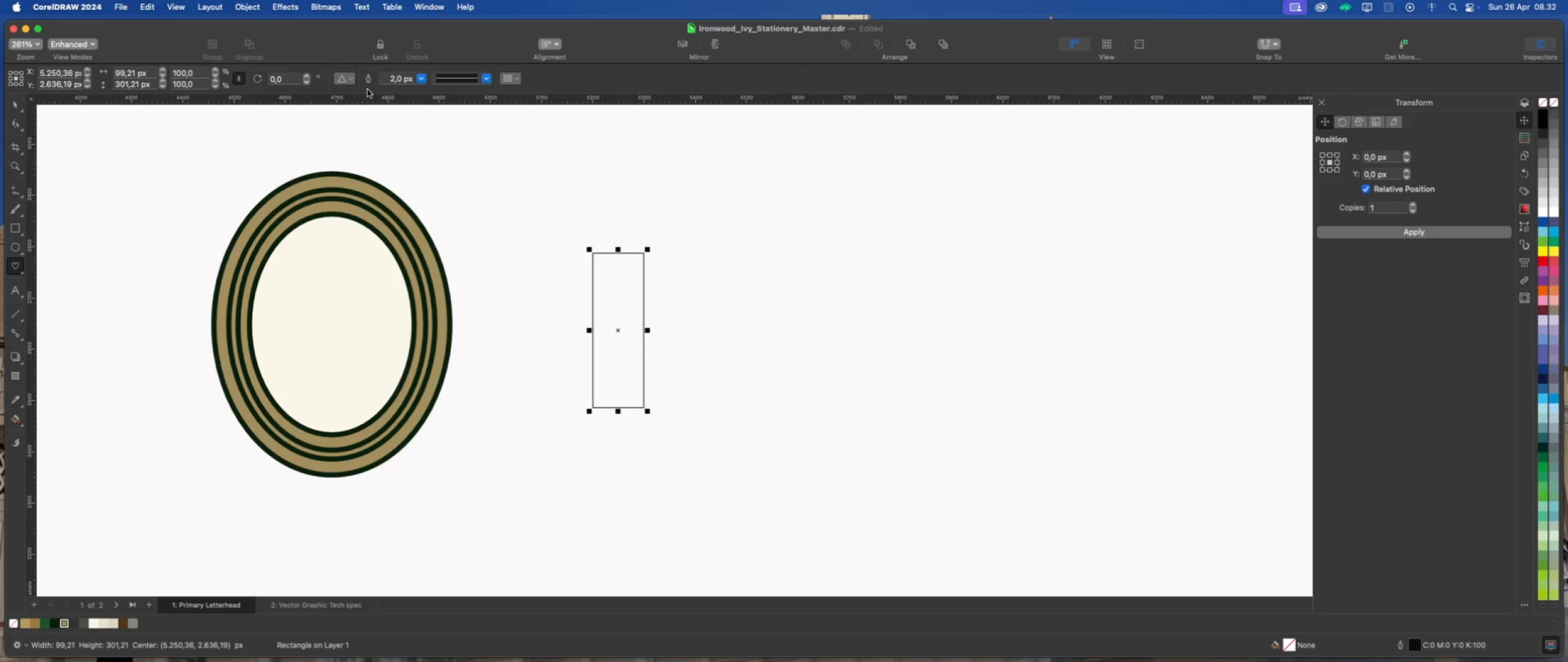 
left_click([352, 79])
 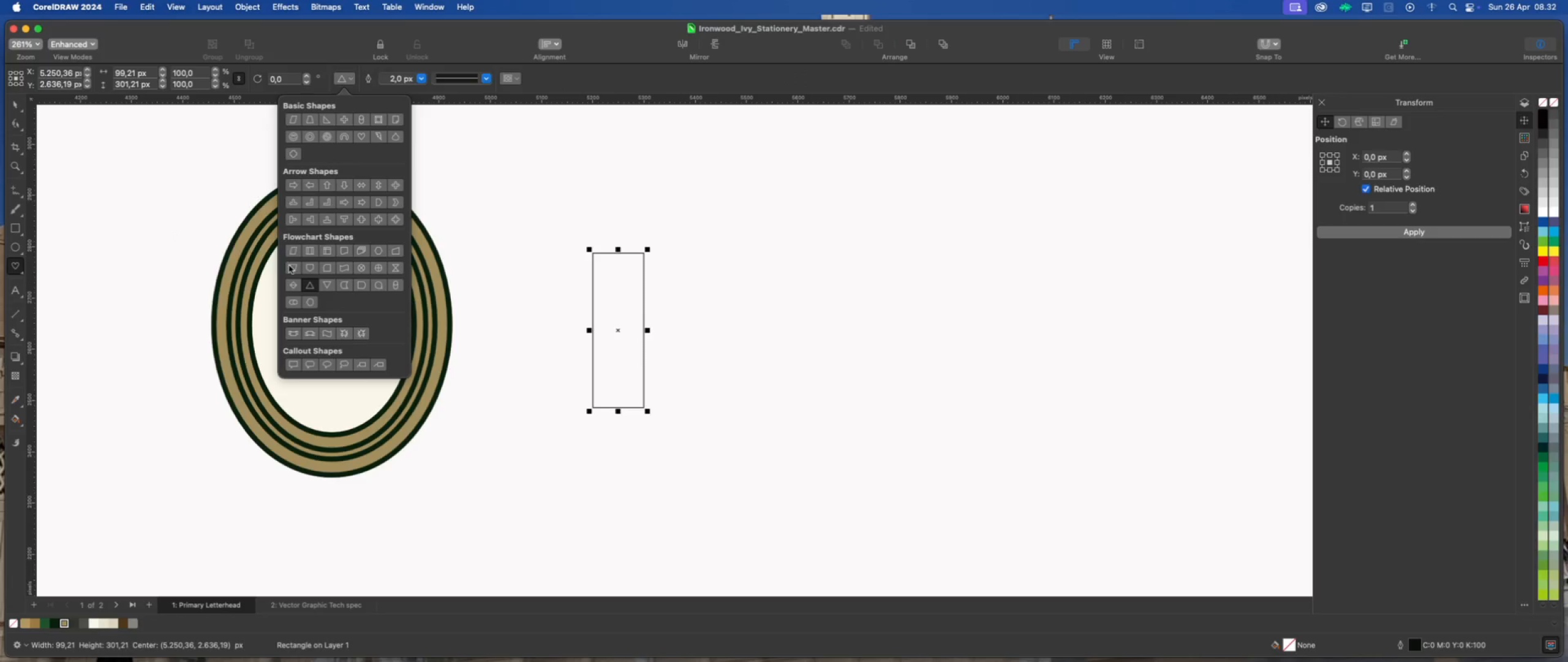 
left_click_drag(start_coordinate=[724, 276], to_coordinate=[786, 324])
 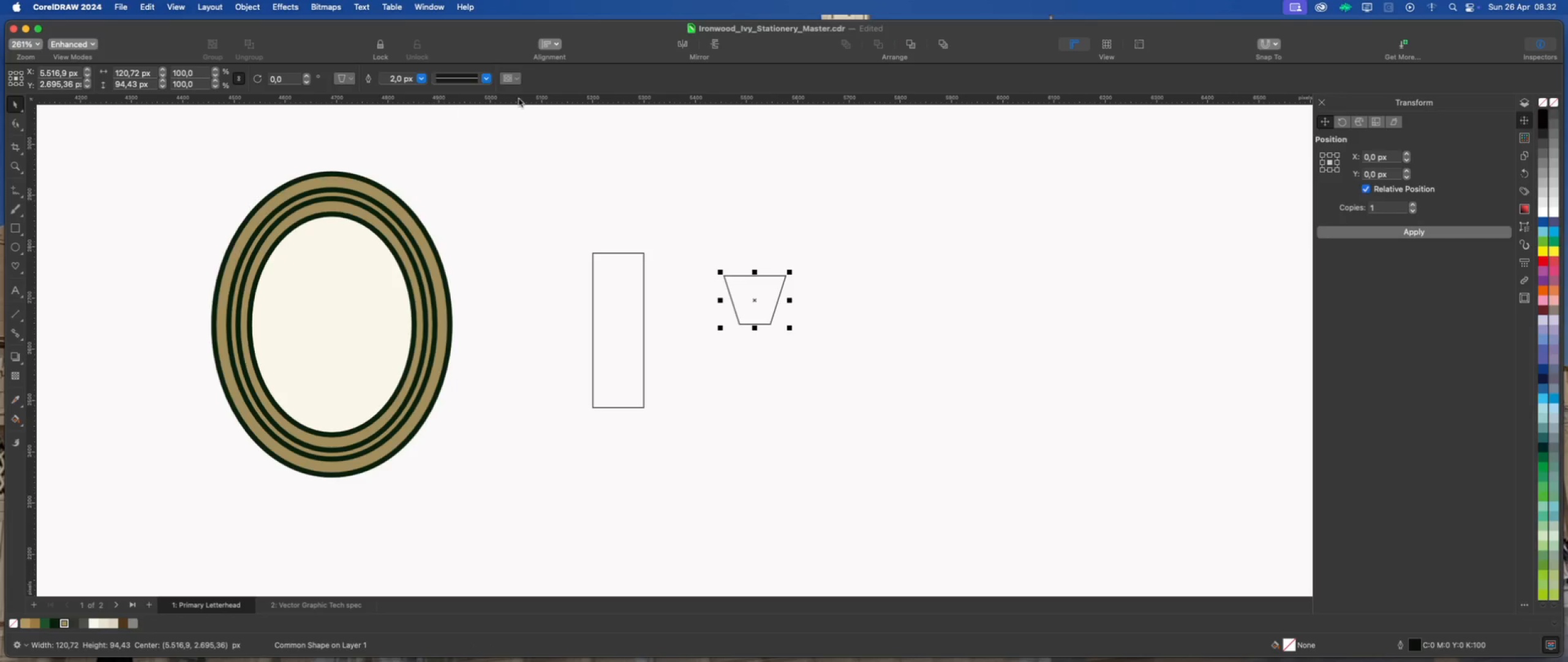 
left_click([718, 47])
 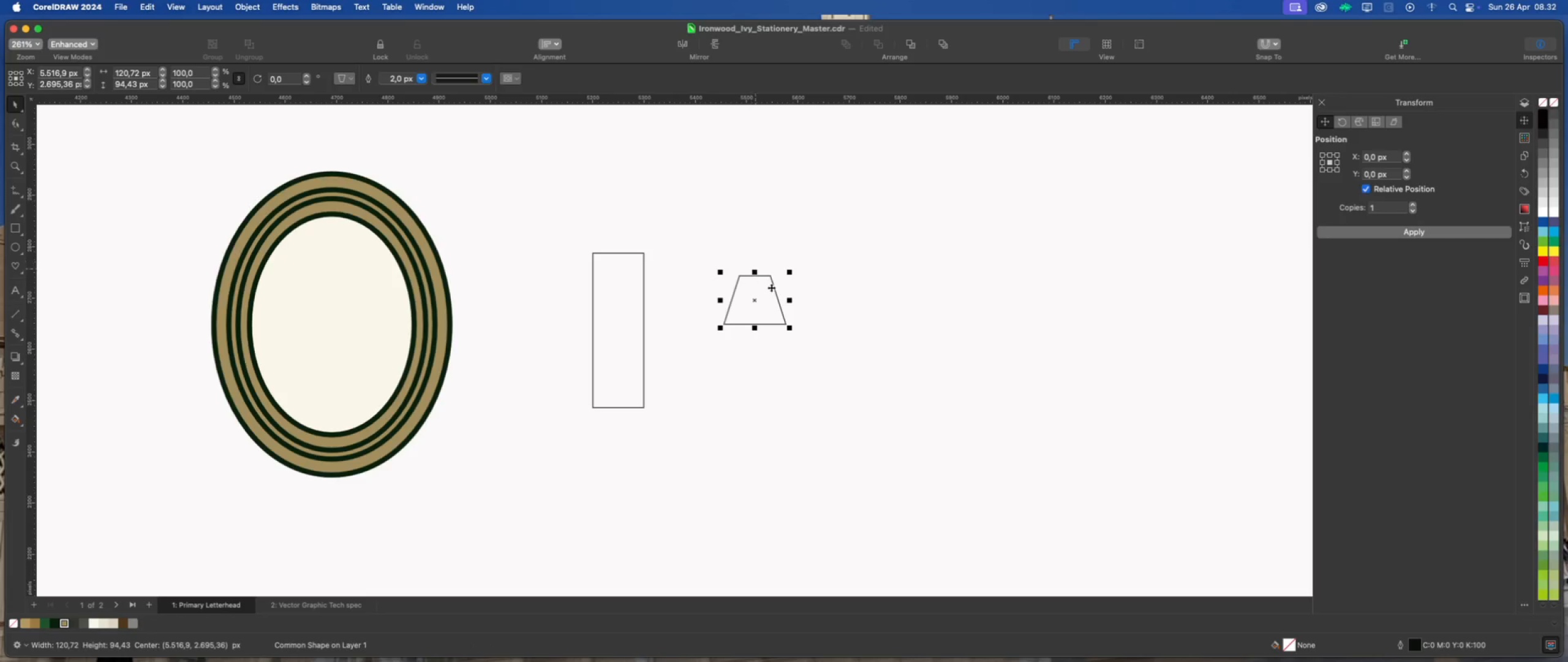 
left_click_drag(start_coordinate=[768, 293], to_coordinate=[632, 406])
 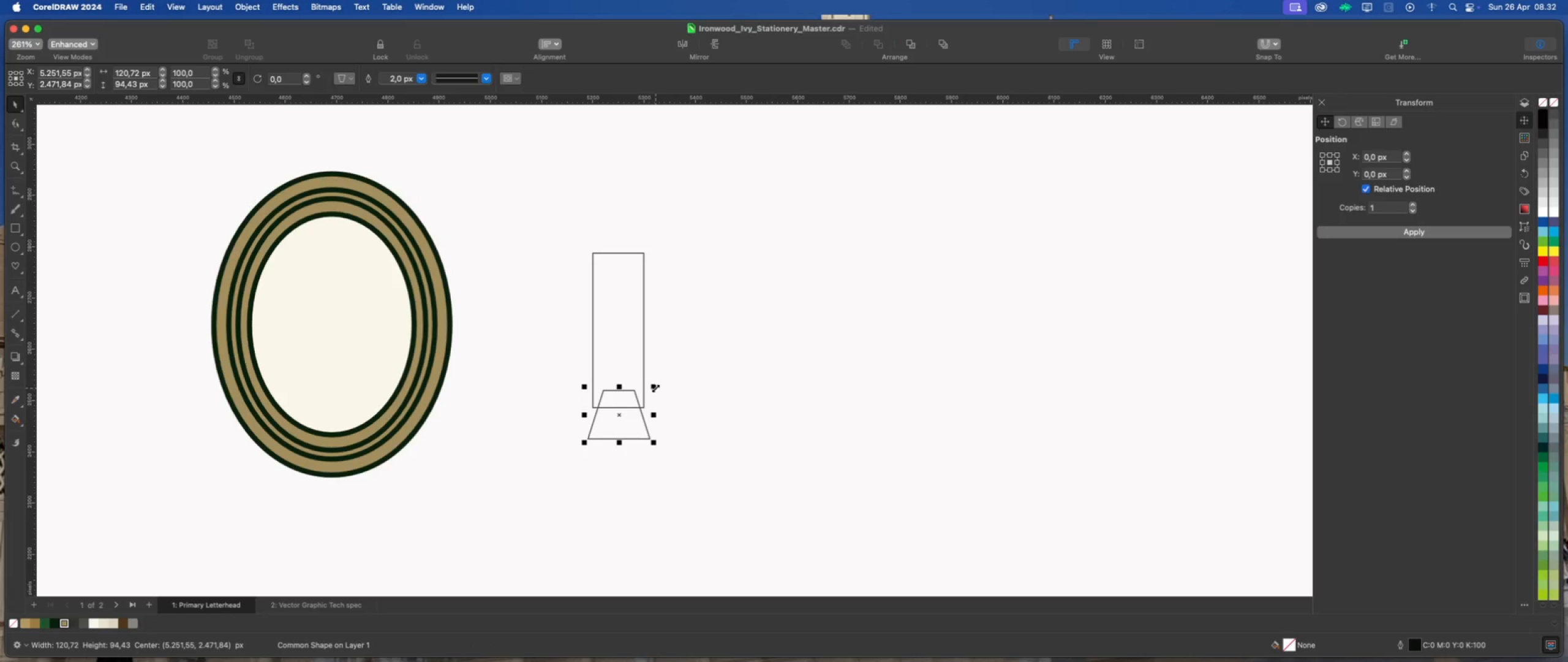 
left_click_drag(start_coordinate=[655, 386], to_coordinate=[672, 353])
 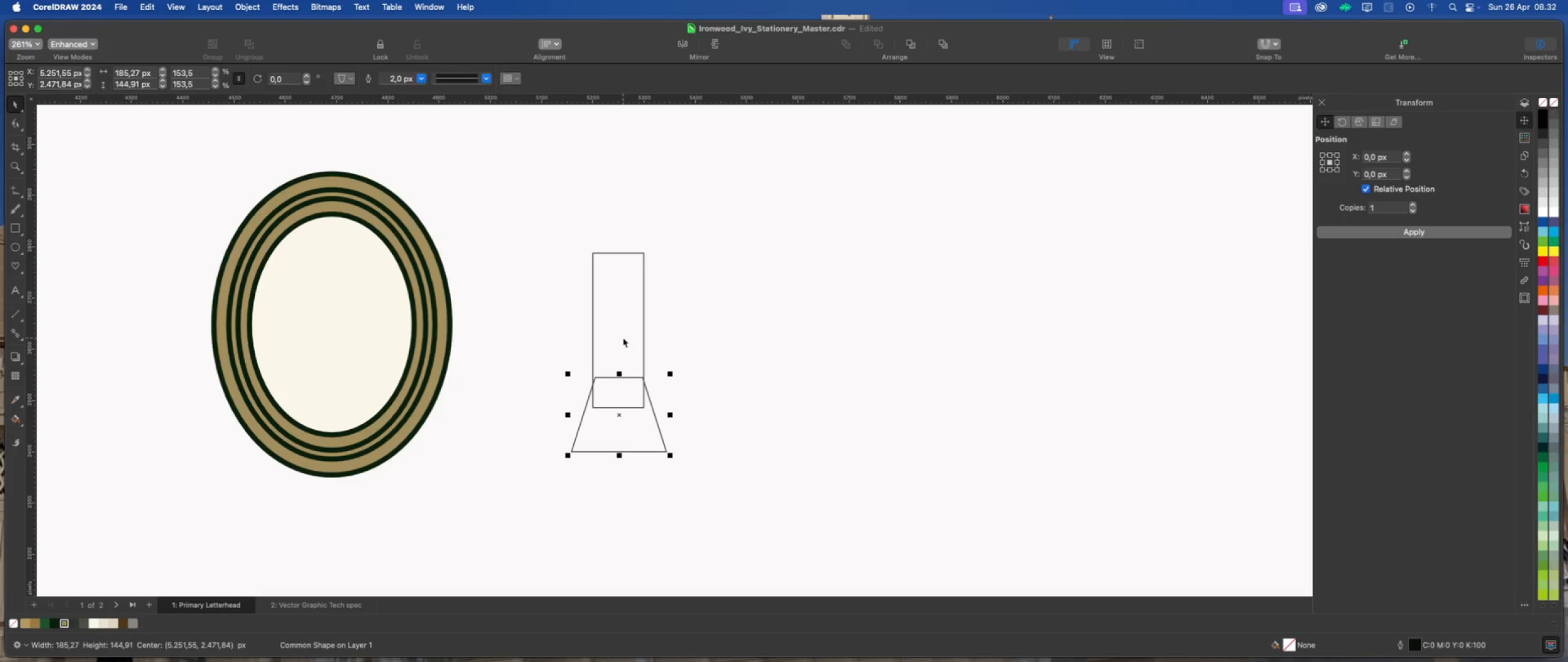 
hold_key(key=ShiftLeft, duration=2.42)
 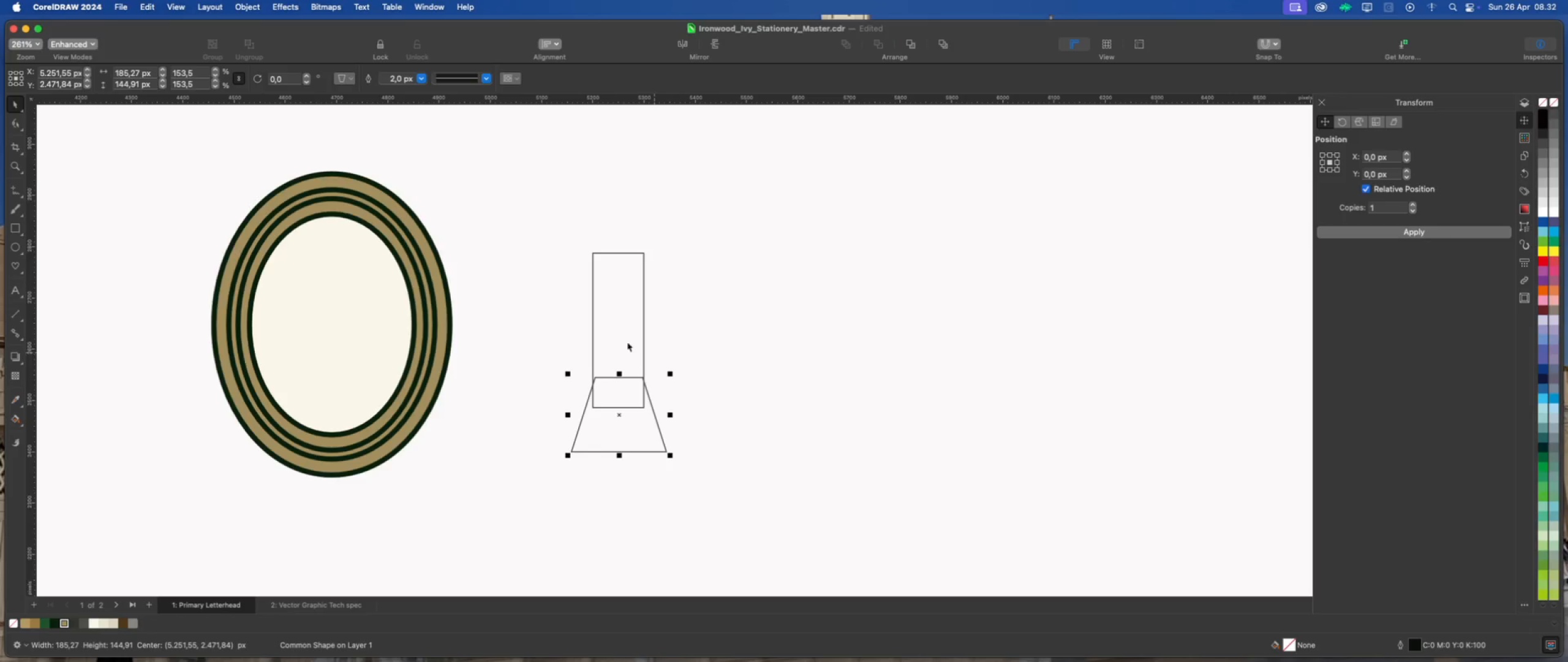 
hold_key(key=ShiftLeft, duration=0.44)
left_click([623, 338])
 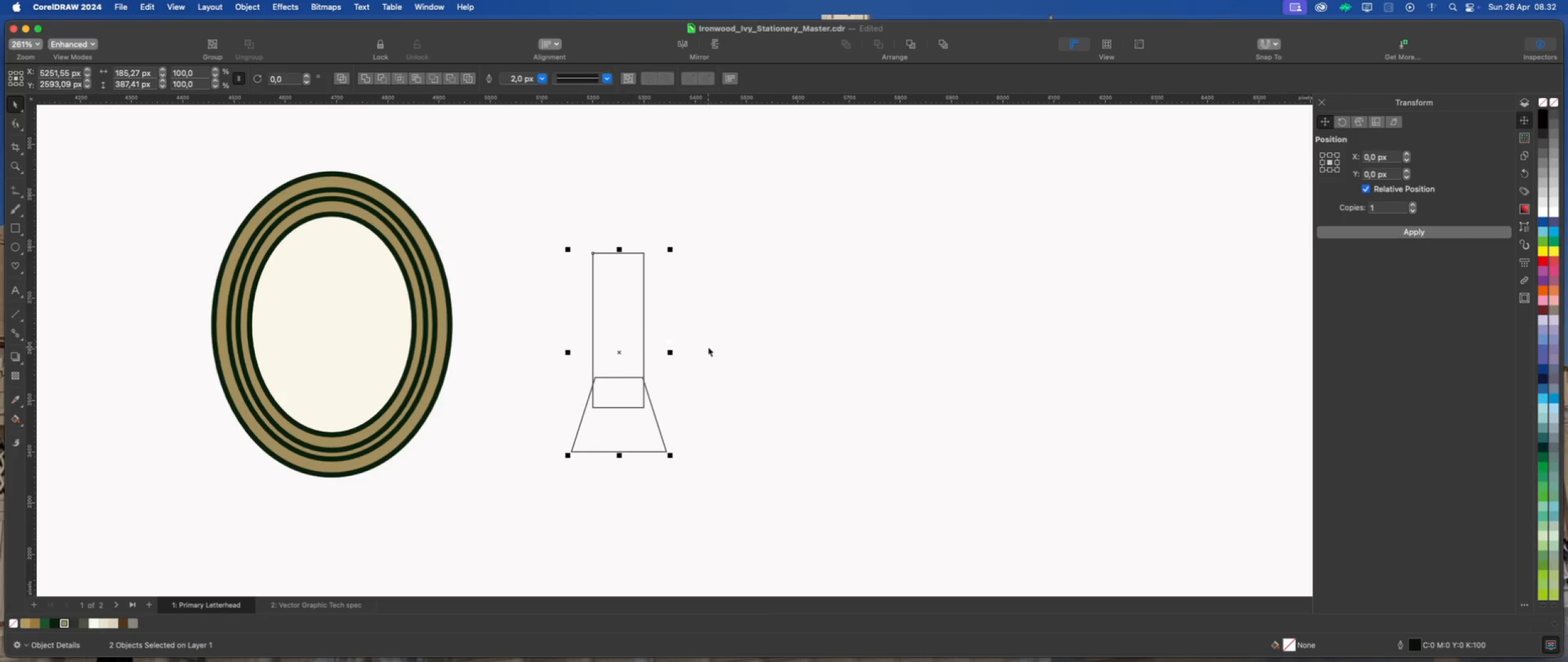 
key(Shift+C)
 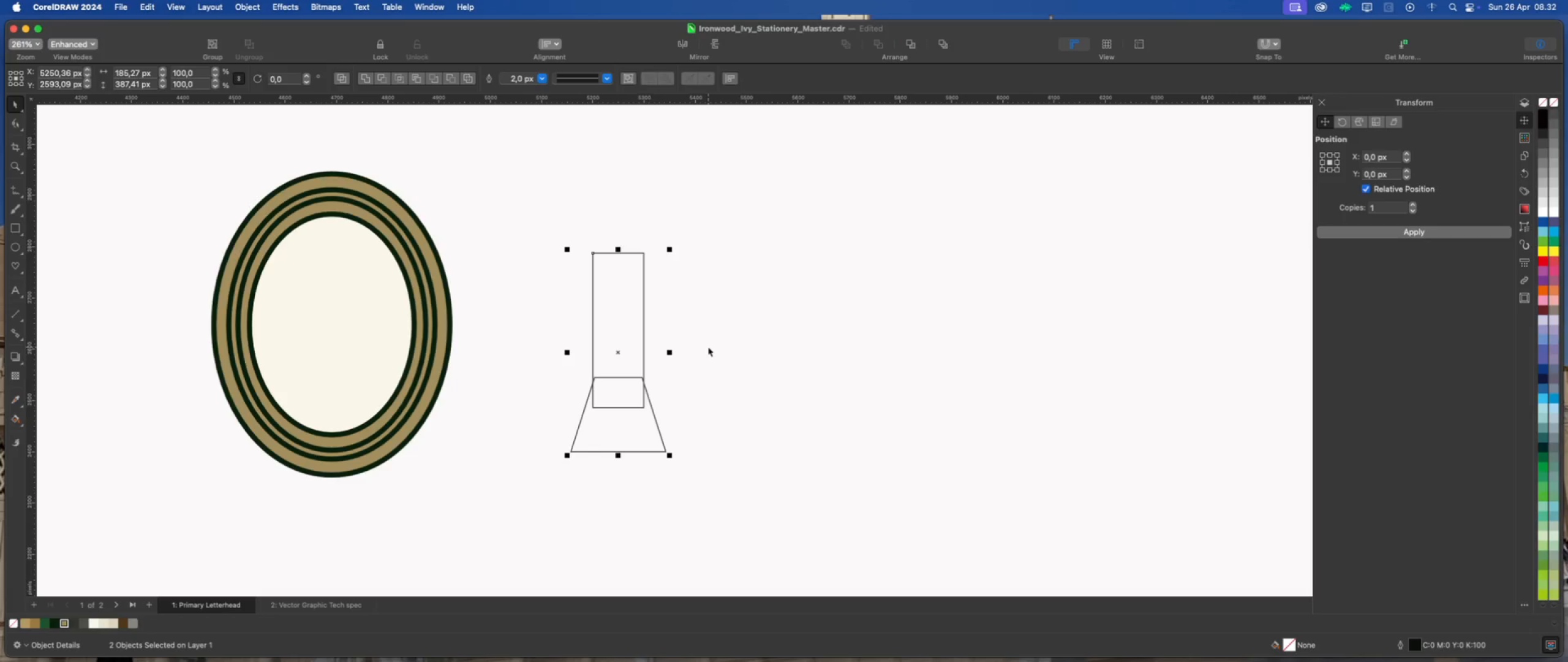 
left_click([708, 347])
 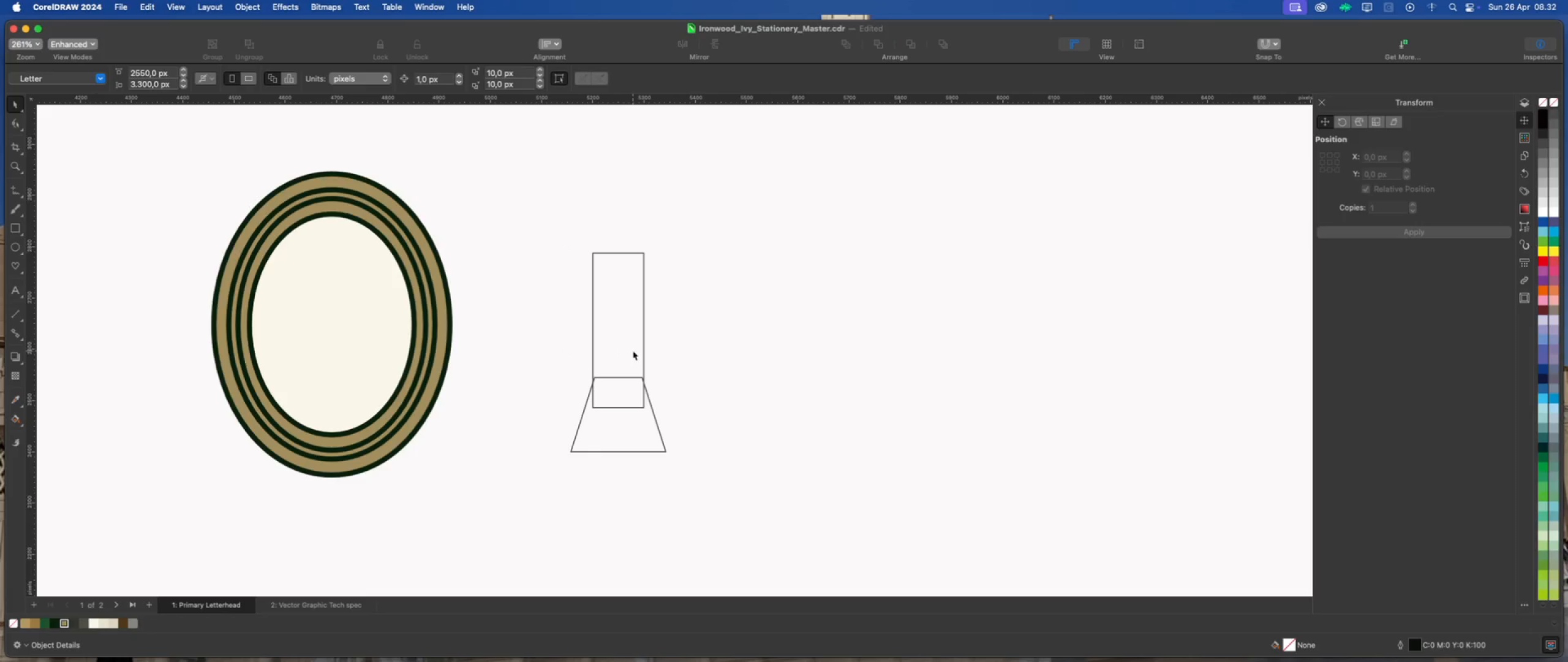 
left_click([633, 351])
 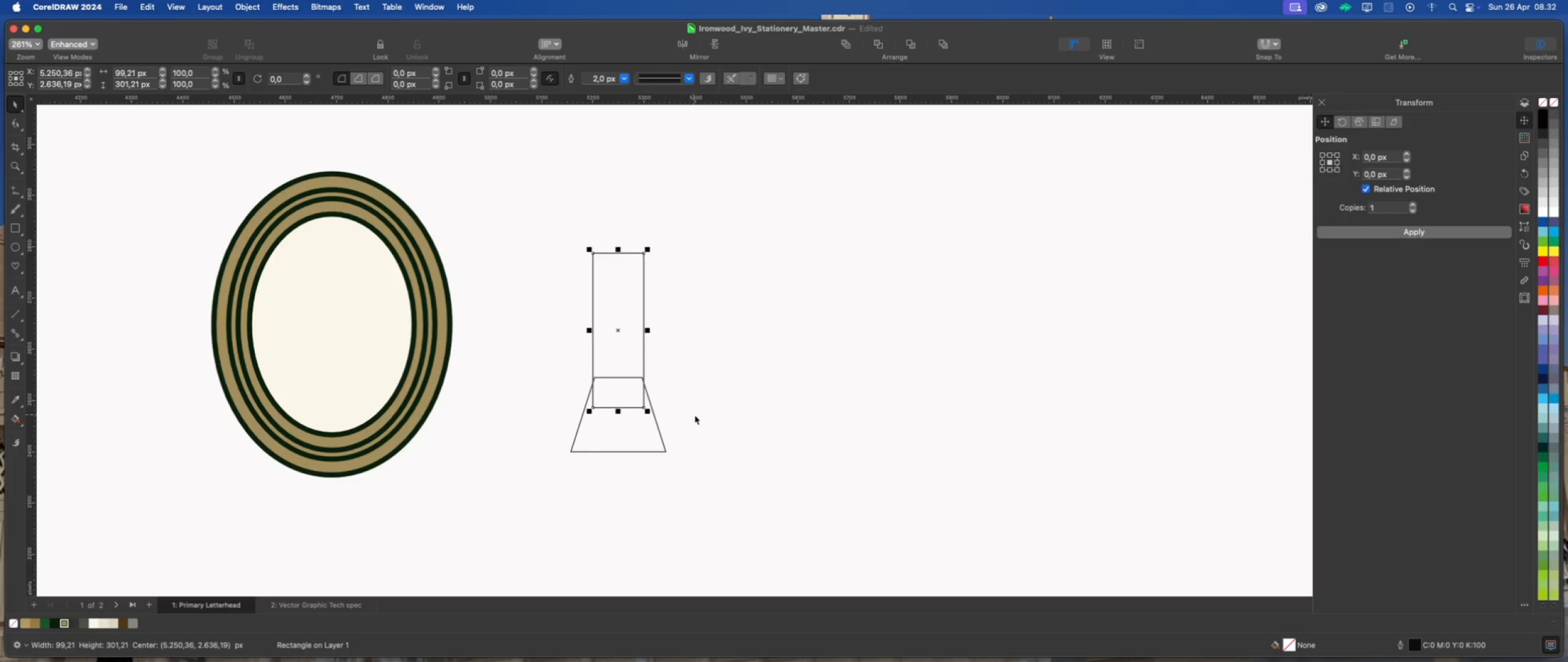 
left_click([701, 413])
 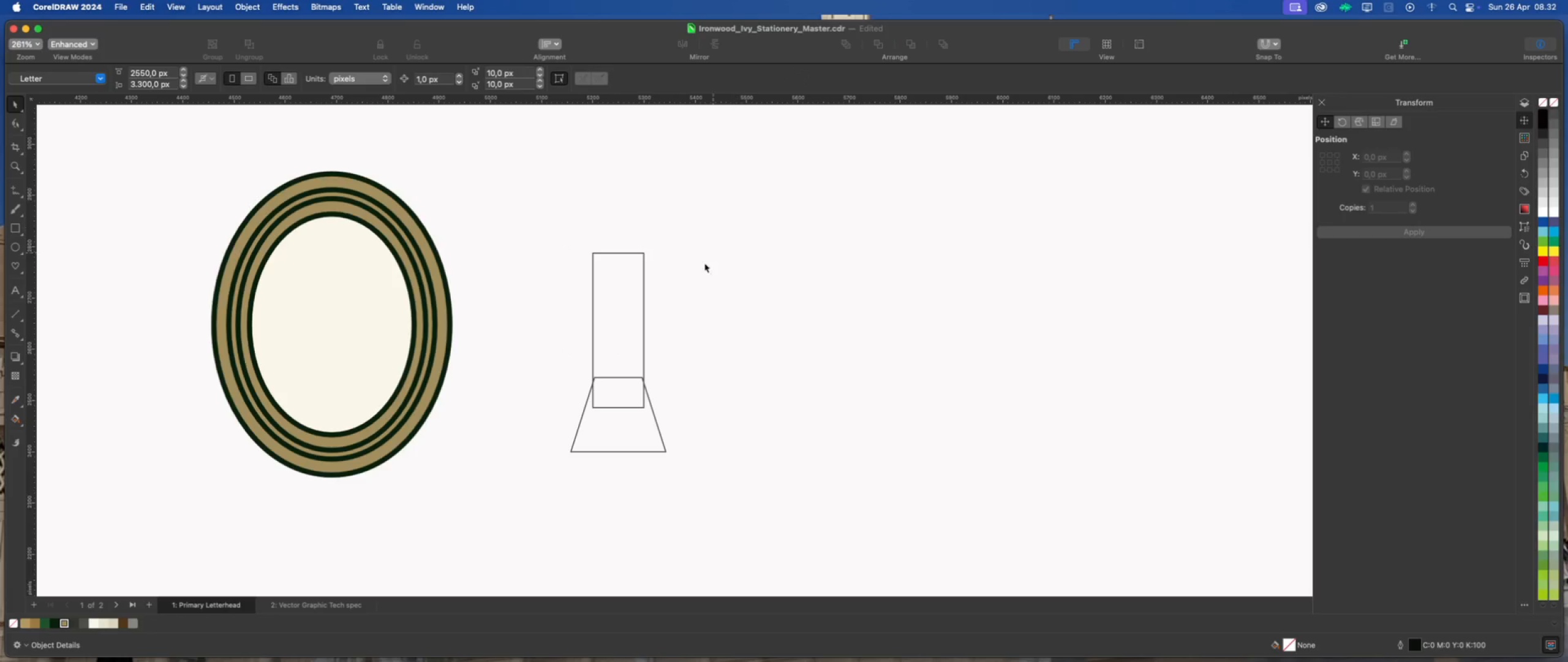 
left_click([643, 299])
 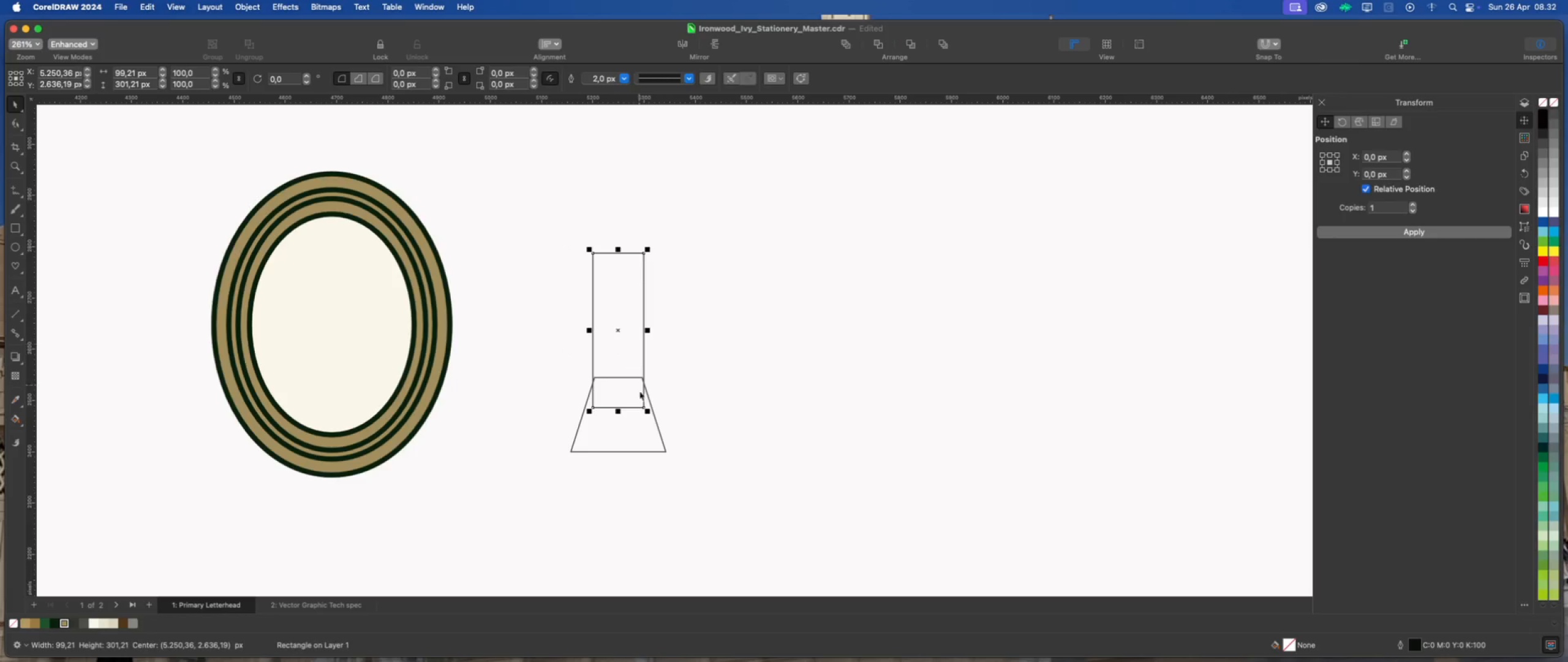 
hold_key(key=ShiftLeft, duration=0.64)
left_click([646, 430])
 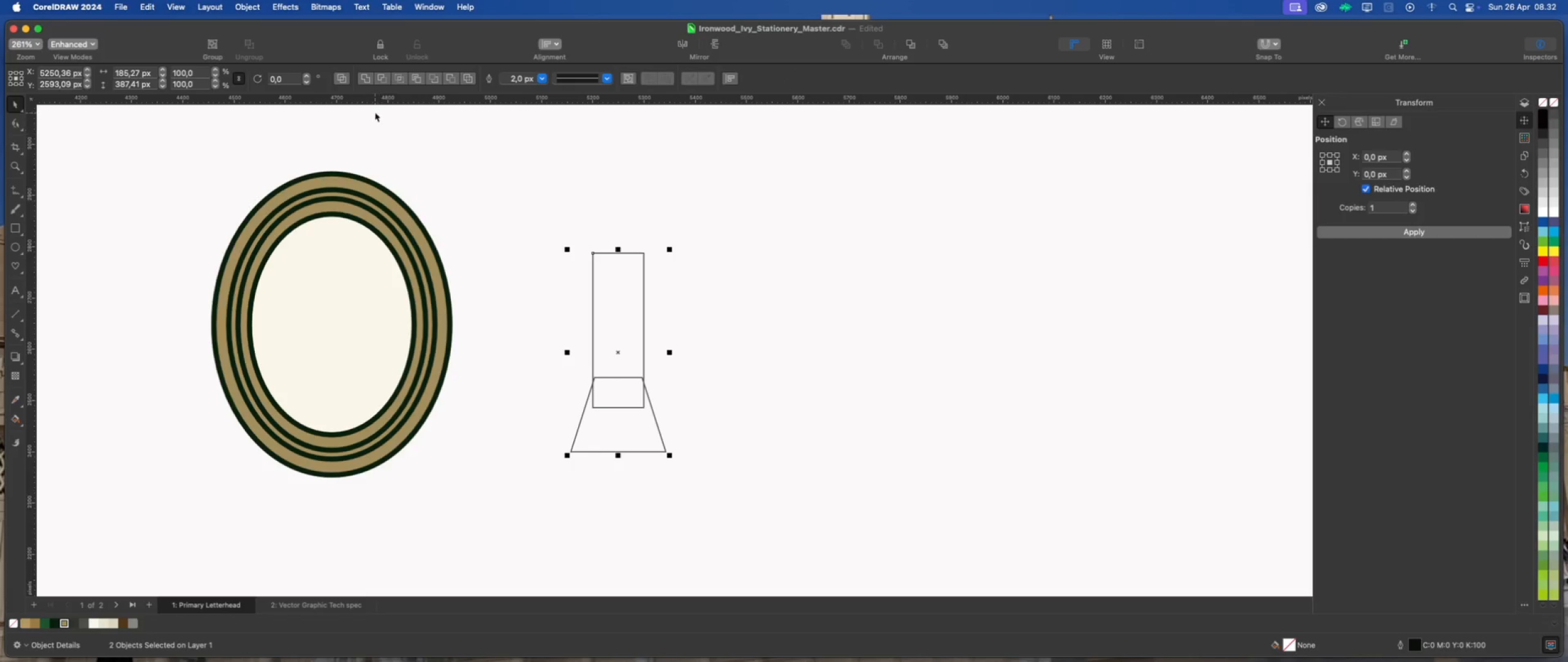 
left_click([369, 83])
 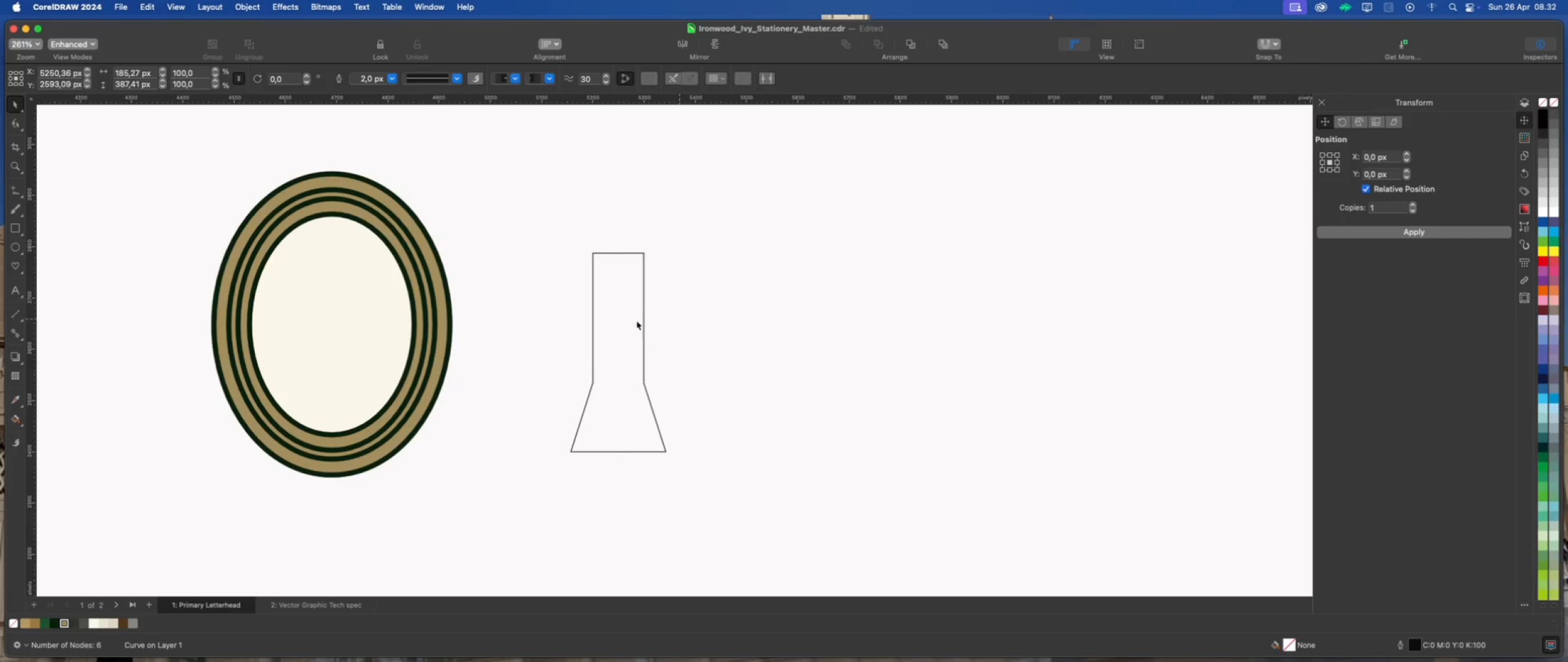 
double_click([631, 320])
 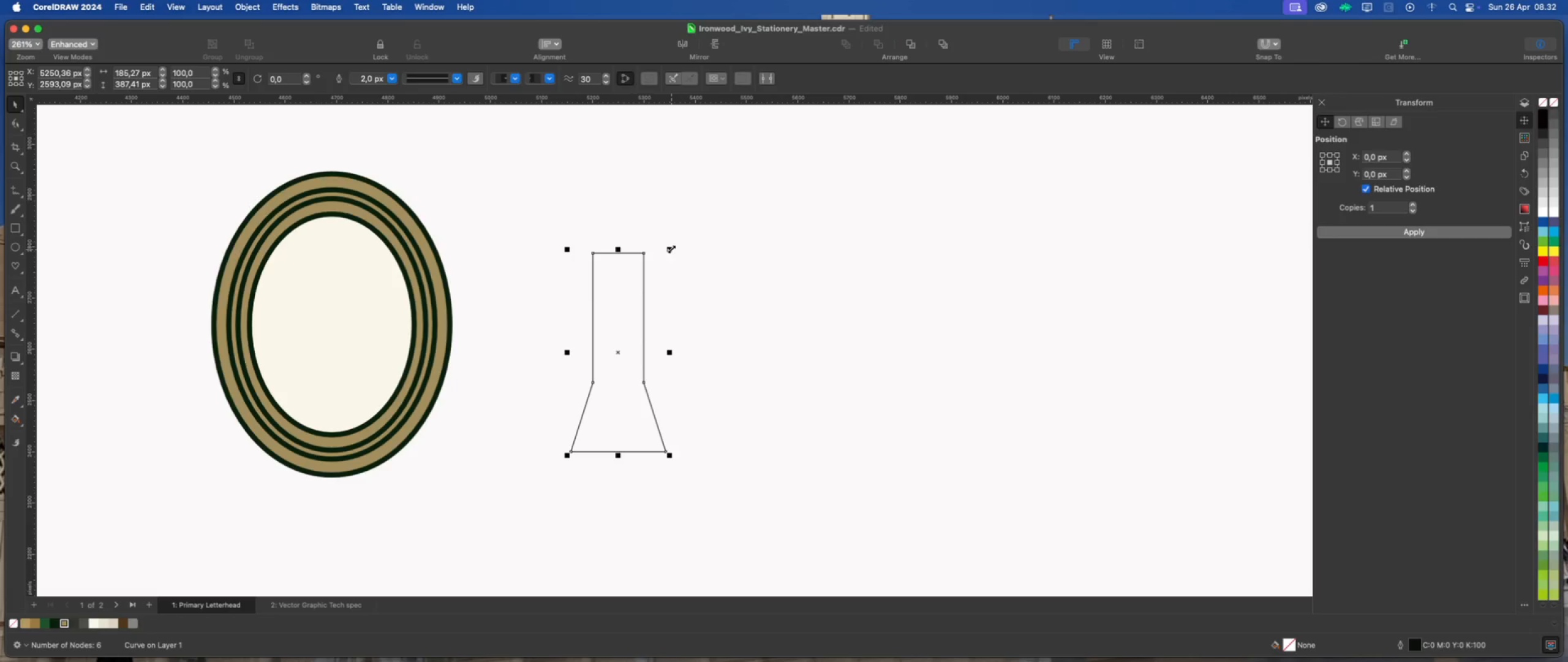 
left_click_drag(start_coordinate=[672, 248], to_coordinate=[664, 276])
 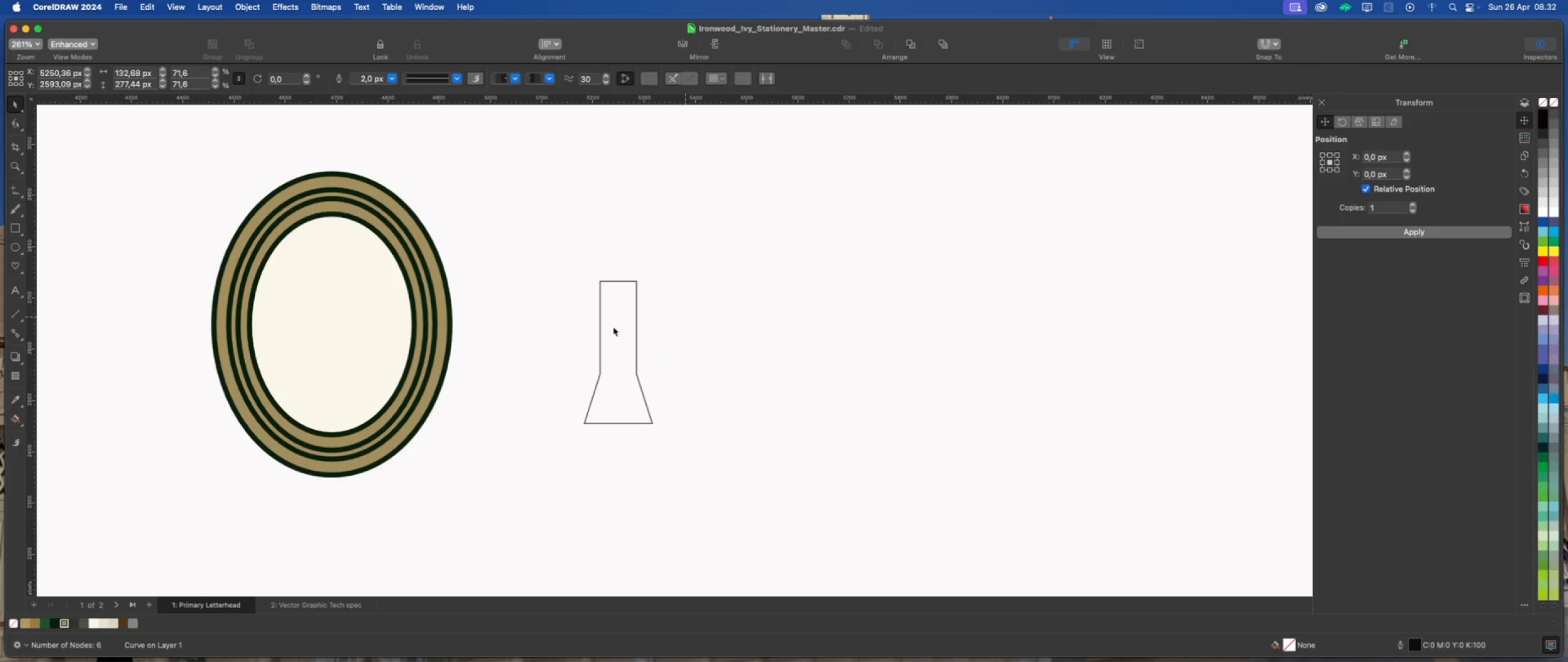 
hold_key(key=ShiftLeft, duration=1.24)
 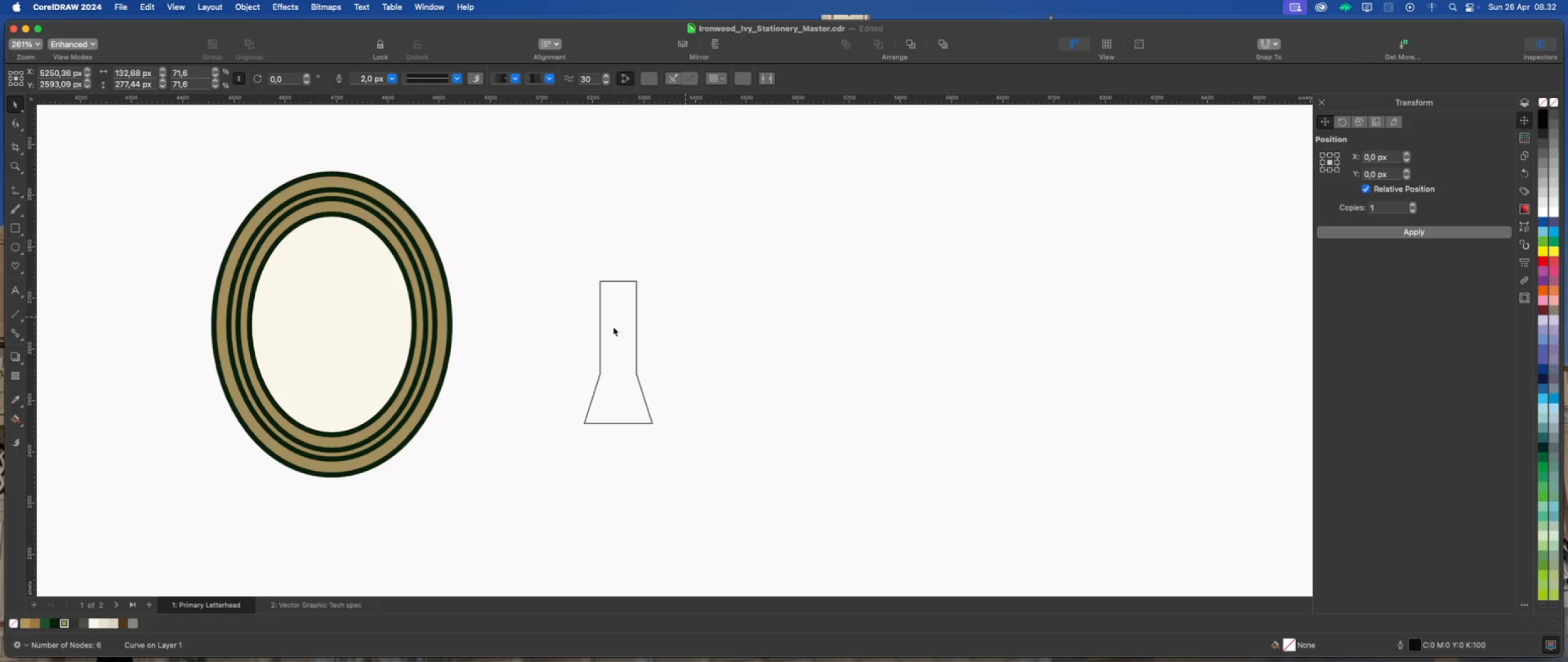 
scroll: coordinate [608, 326], scroll_direction: up, amount: 1.0
 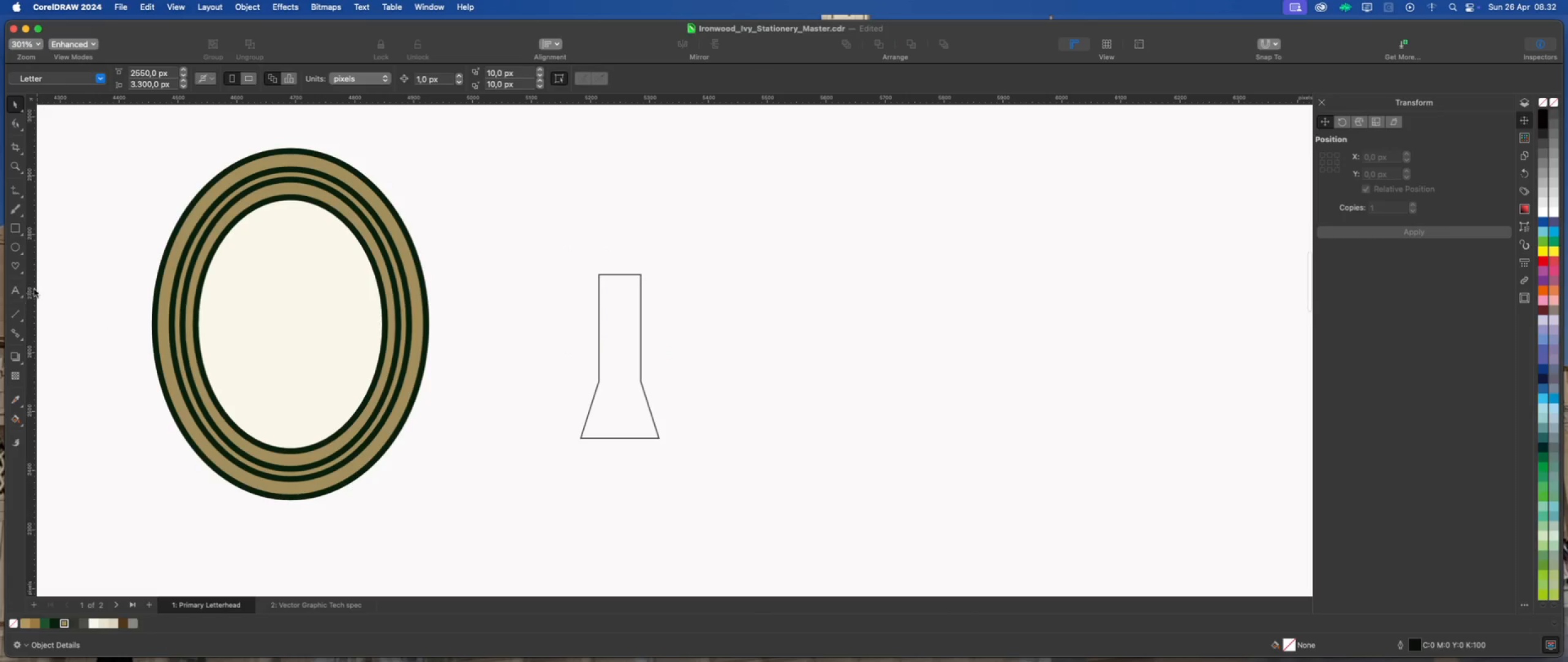 
left_click([18, 267])
 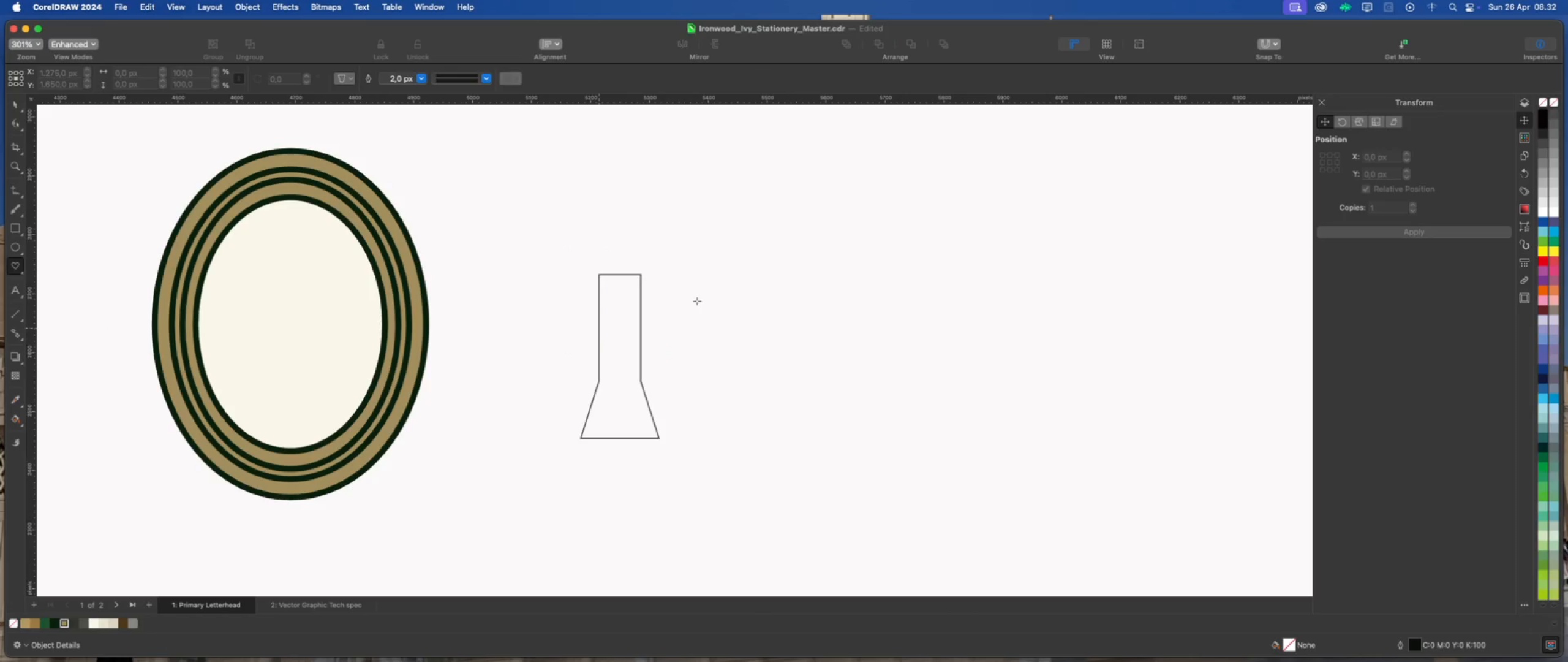 
left_click_drag(start_coordinate=[708, 287], to_coordinate=[755, 341])
 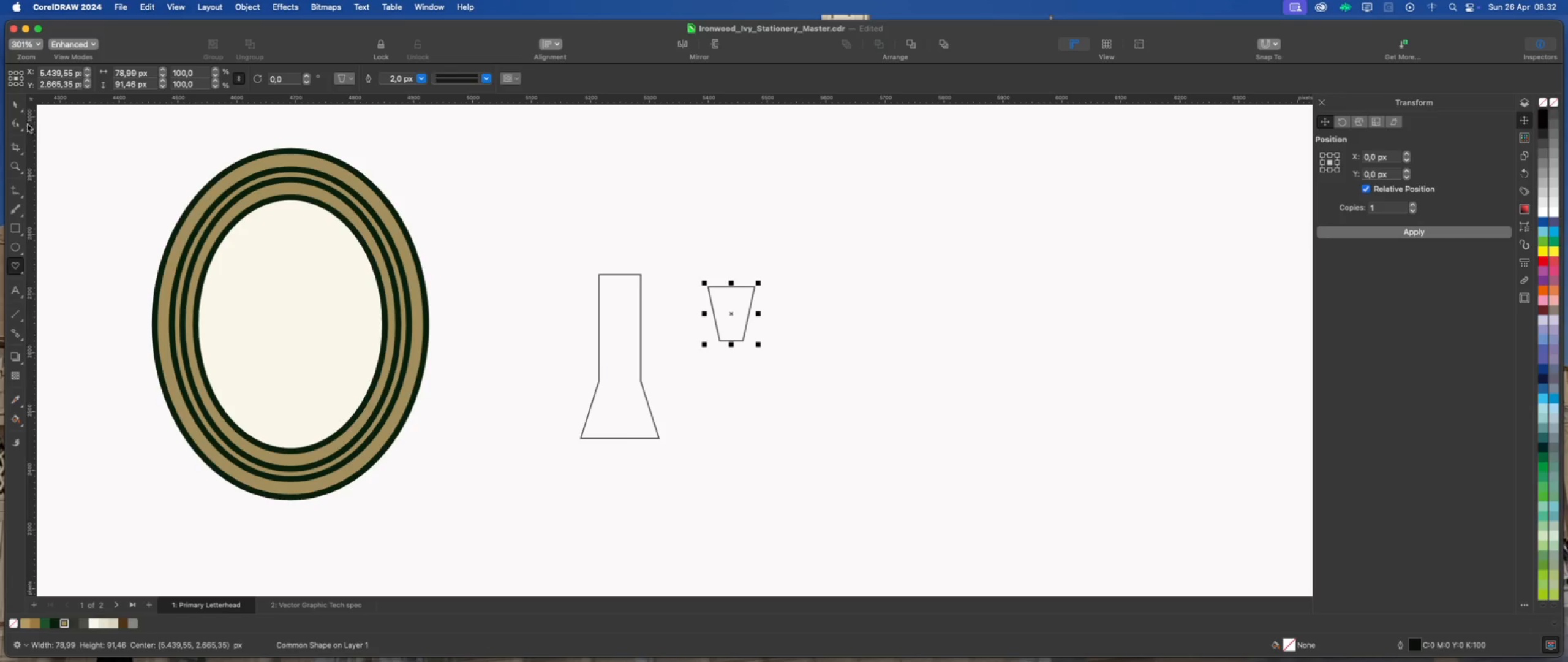 
left_click([20, 105])
 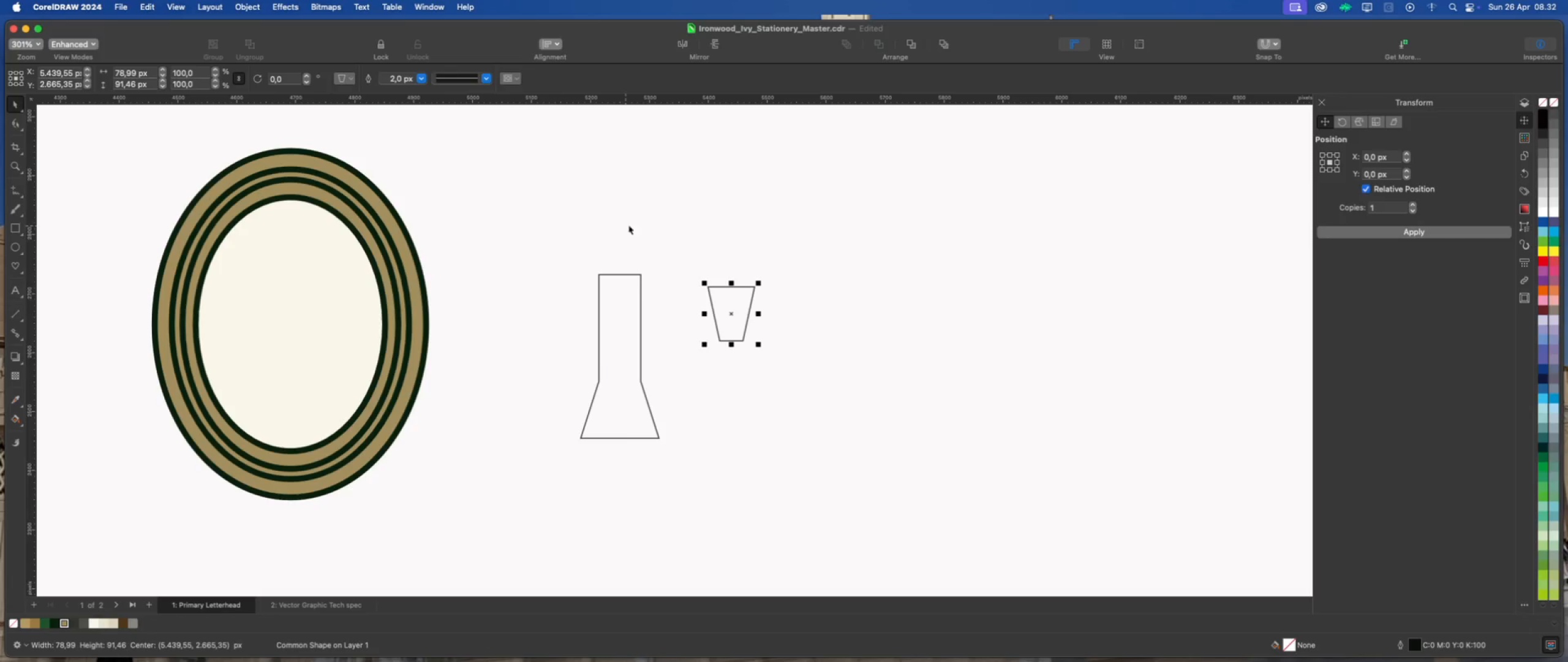 
left_click([647, 225])
 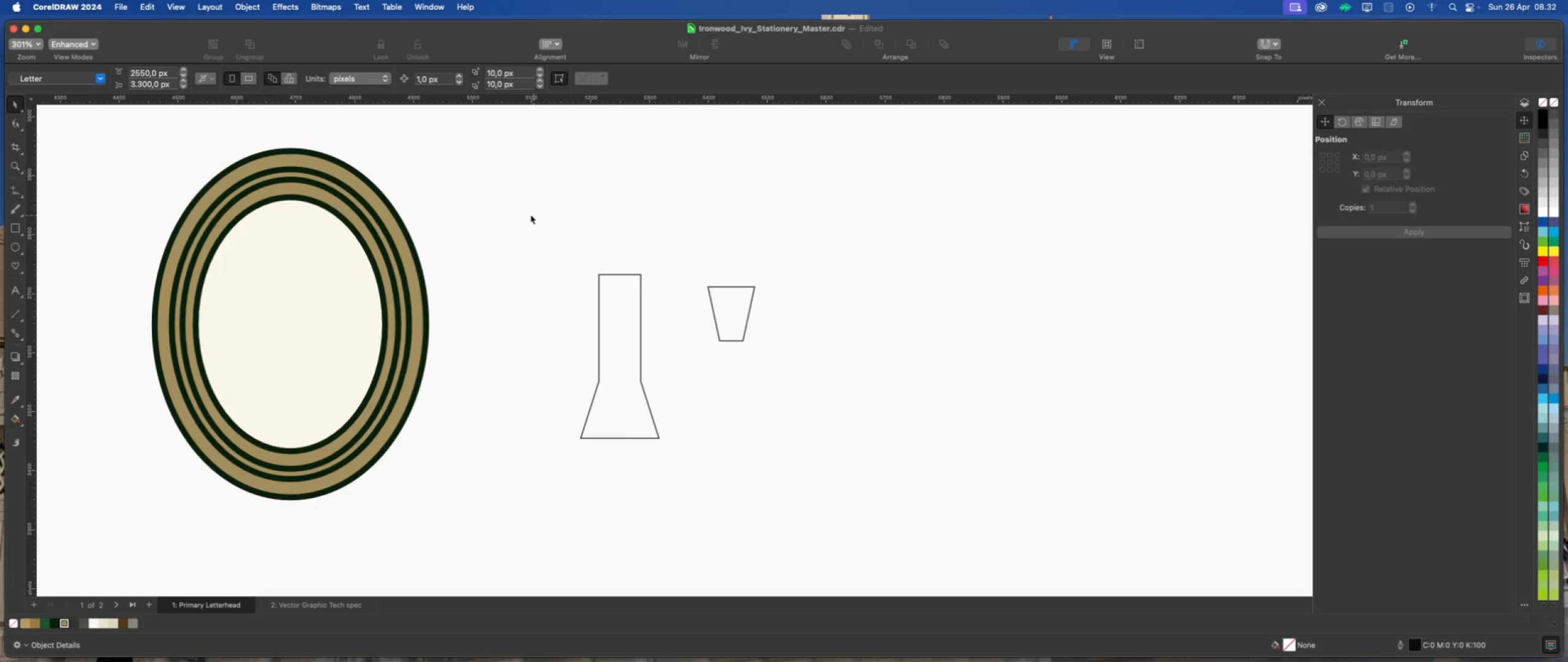 
left_click_drag(start_coordinate=[516, 210], to_coordinate=[848, 514])
 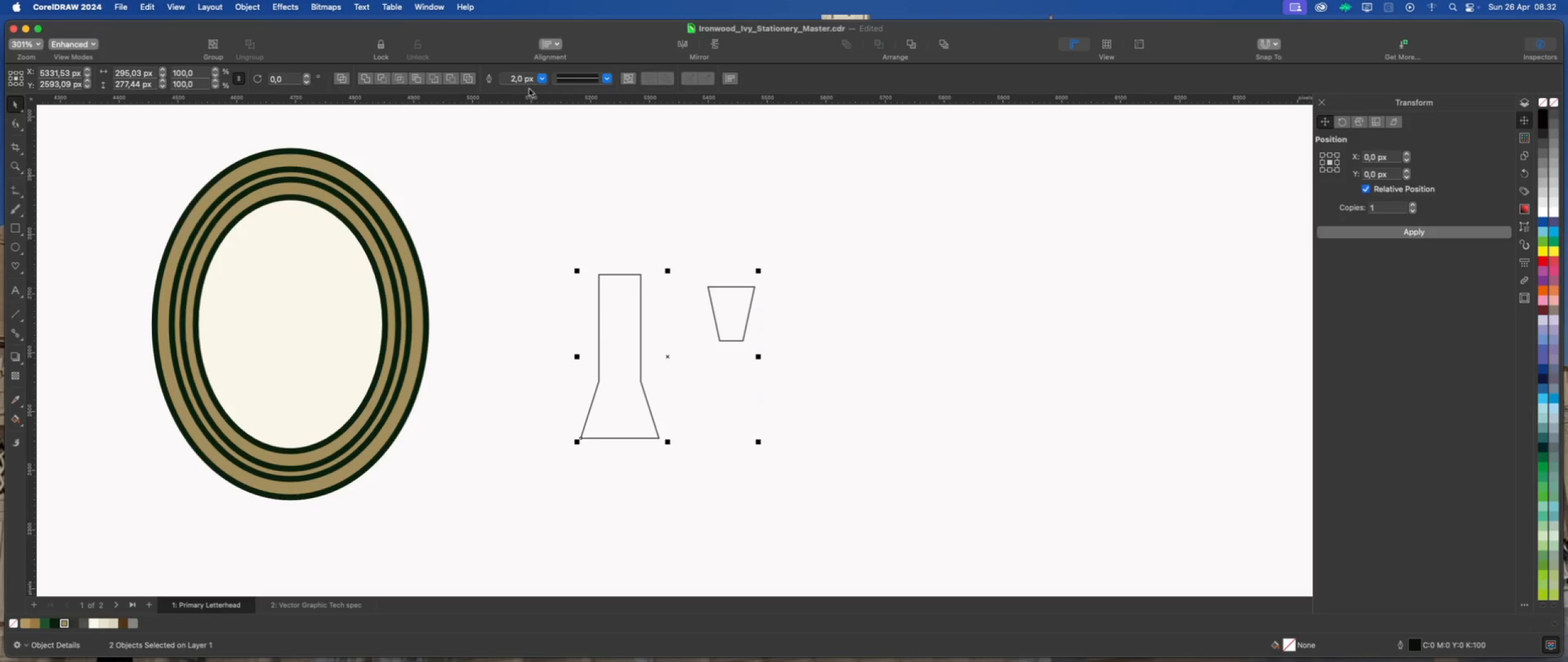 
left_click([545, 83])
 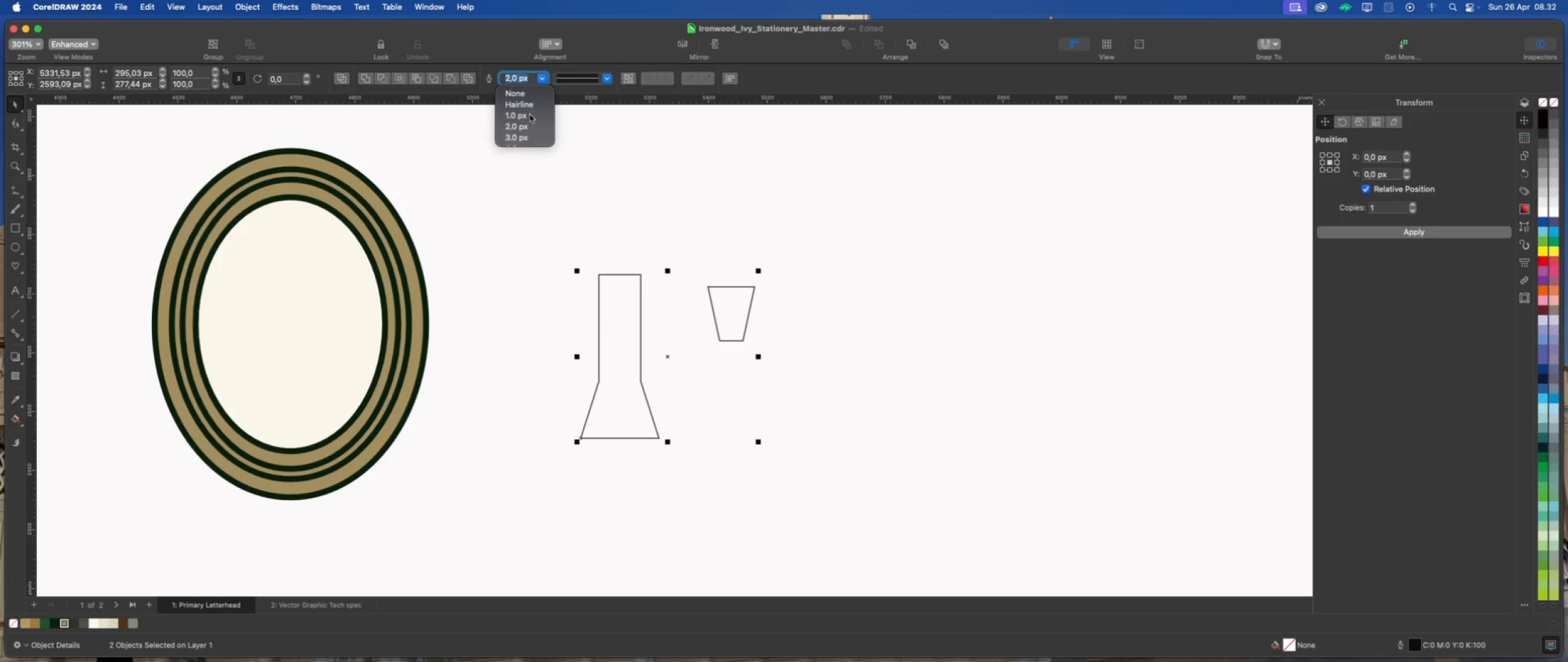 
scroll: coordinate [528, 126], scroll_direction: down, amount: 6.0
 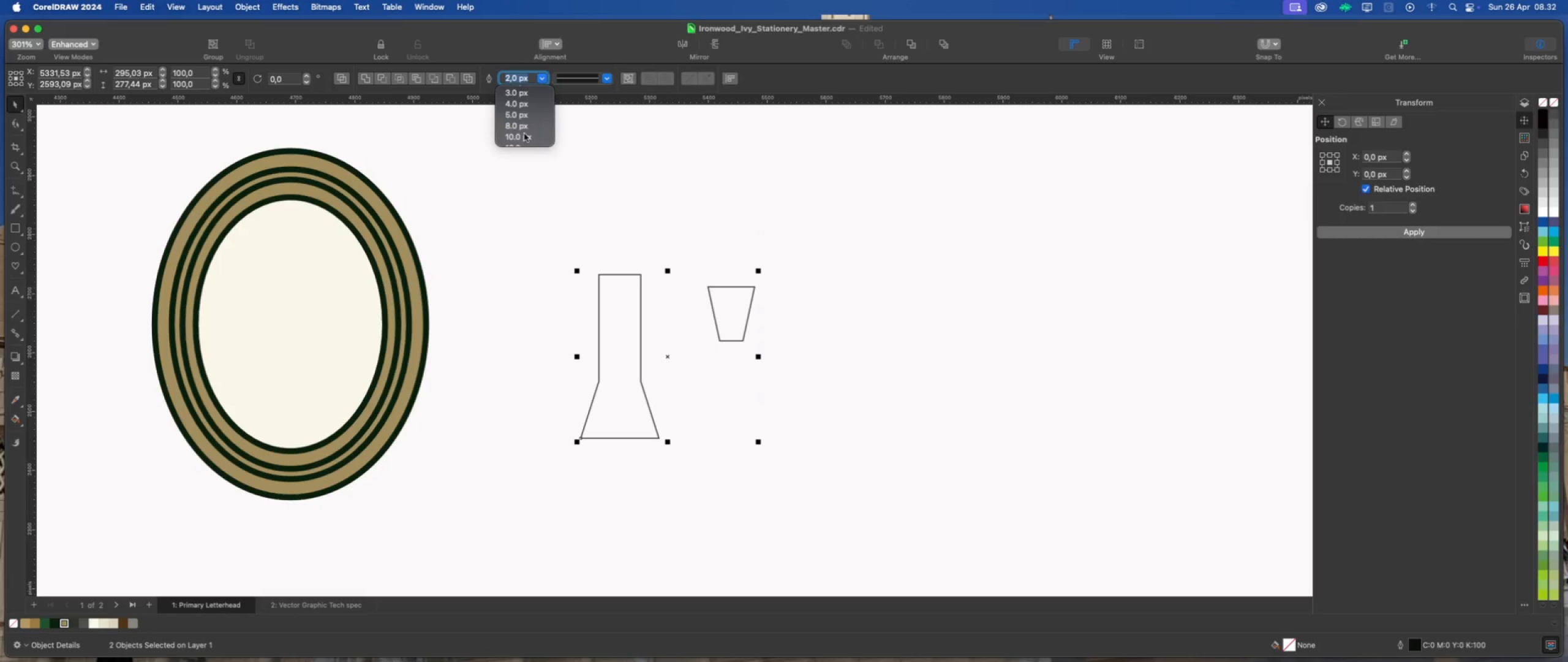 
left_click([524, 127])
 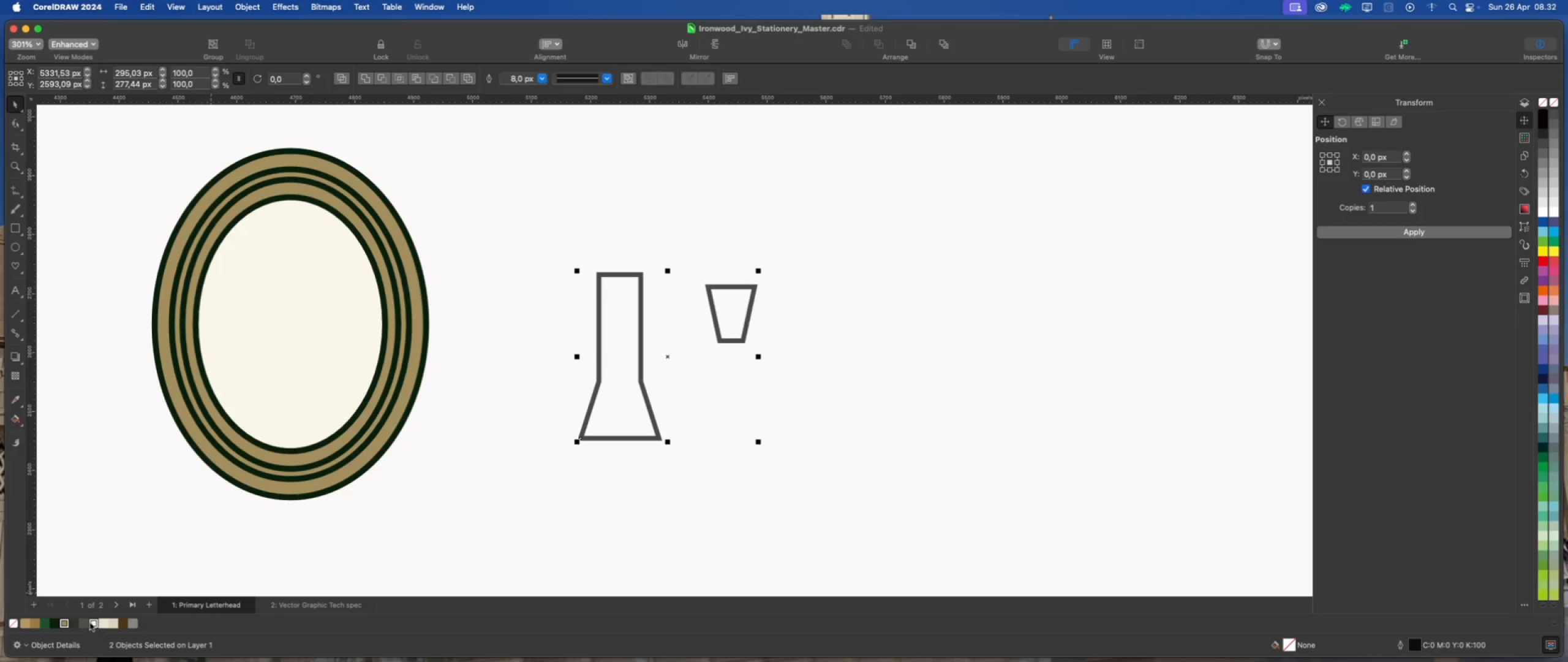 
right_click([57, 622])
 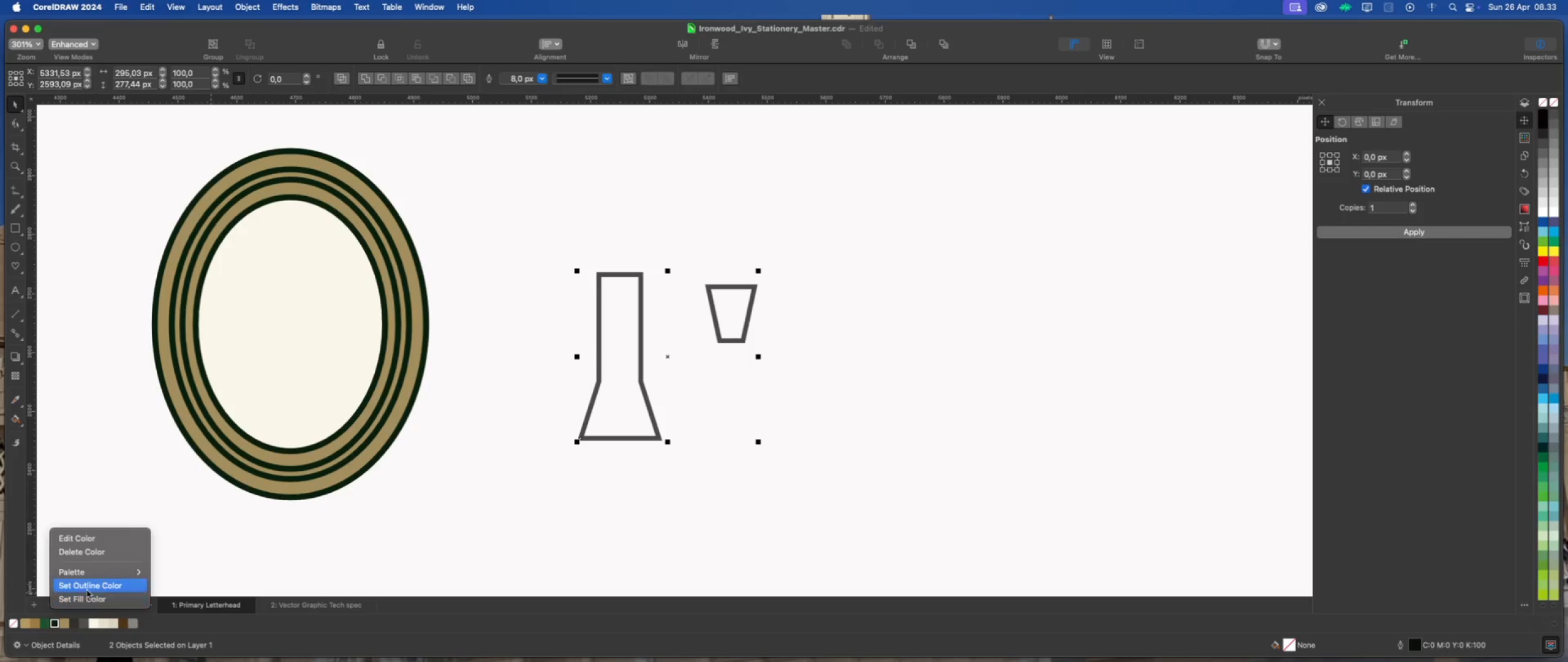 
left_click([89, 589])
 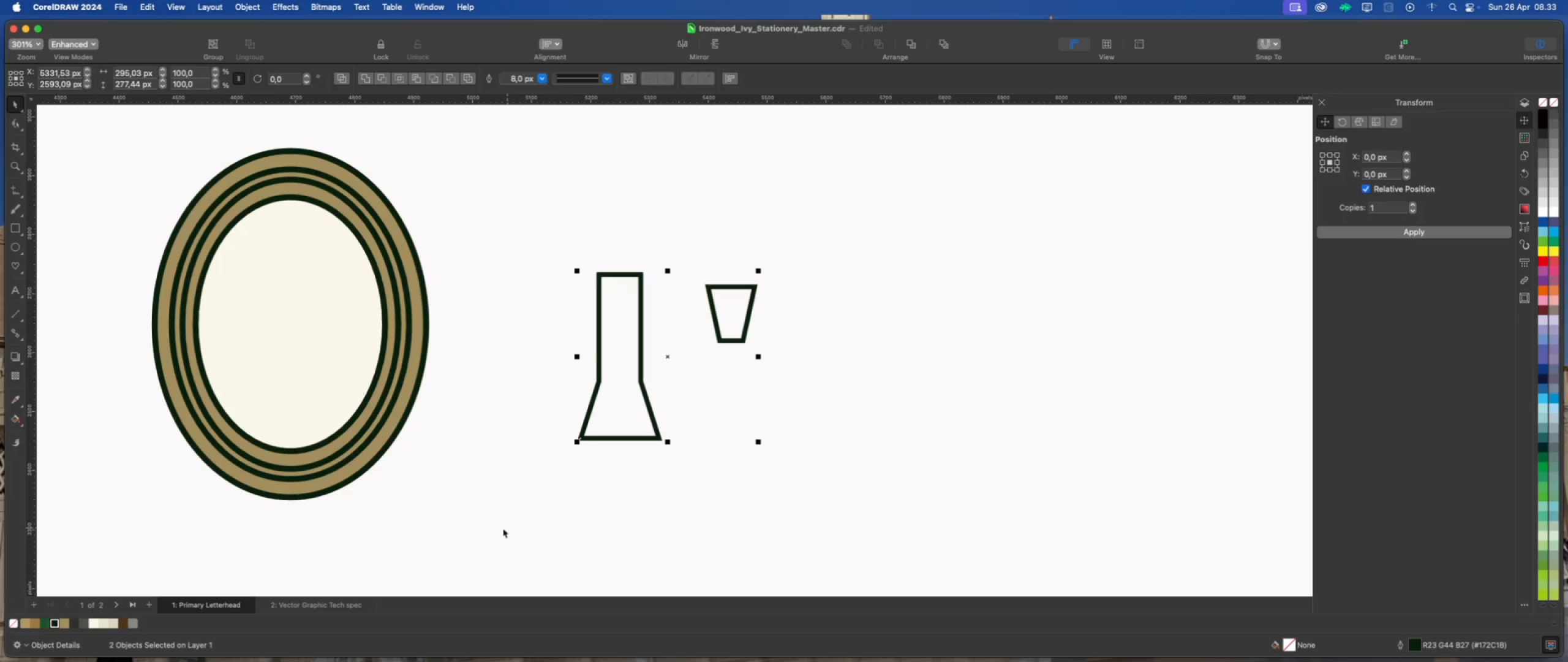 
mouse_move([55, 625])
 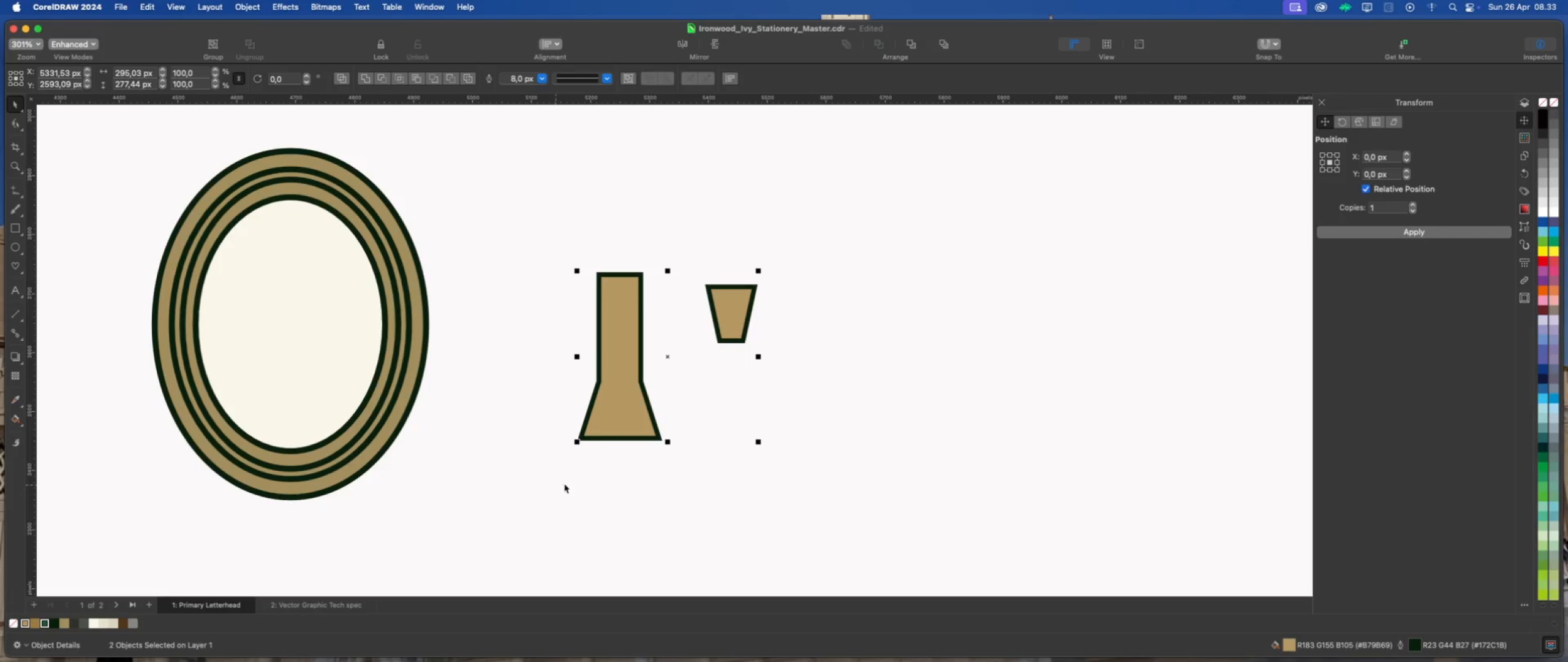 
wait(9.48)
 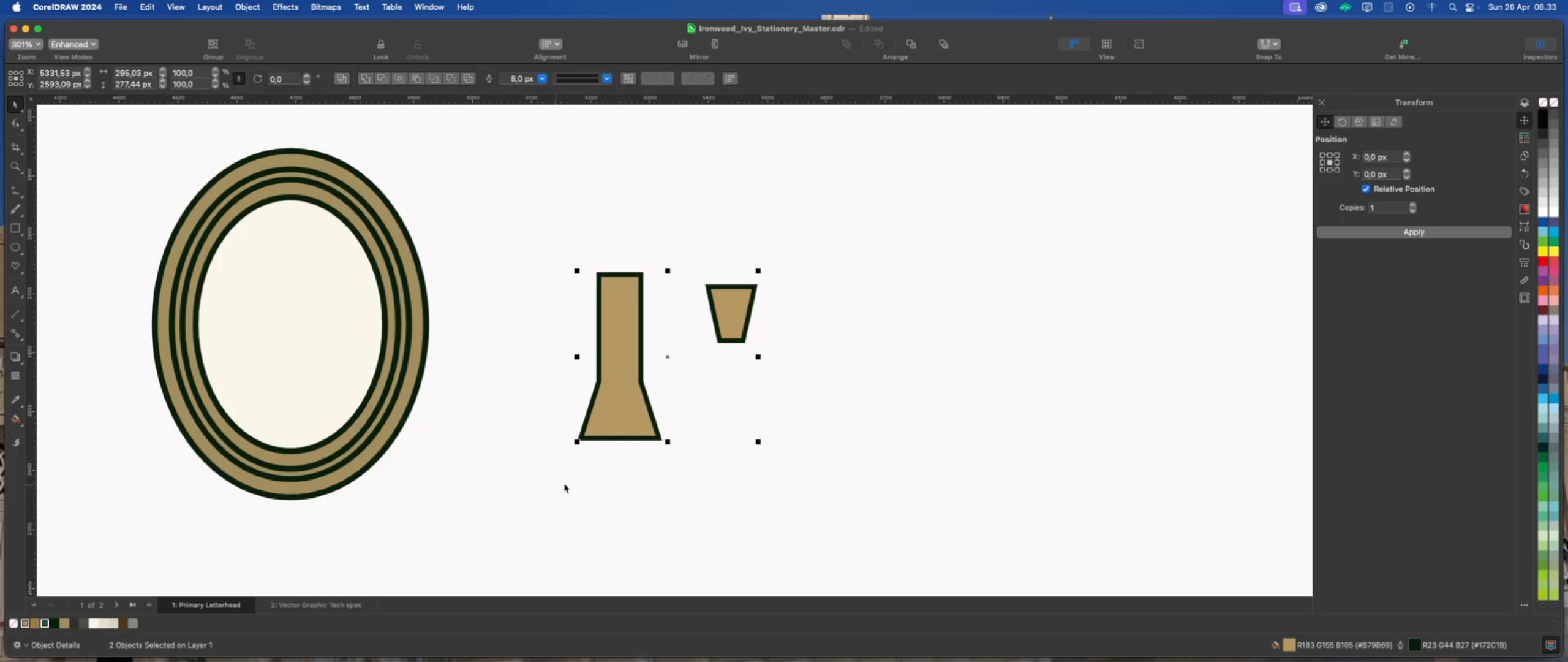 
left_click([255, 7])
 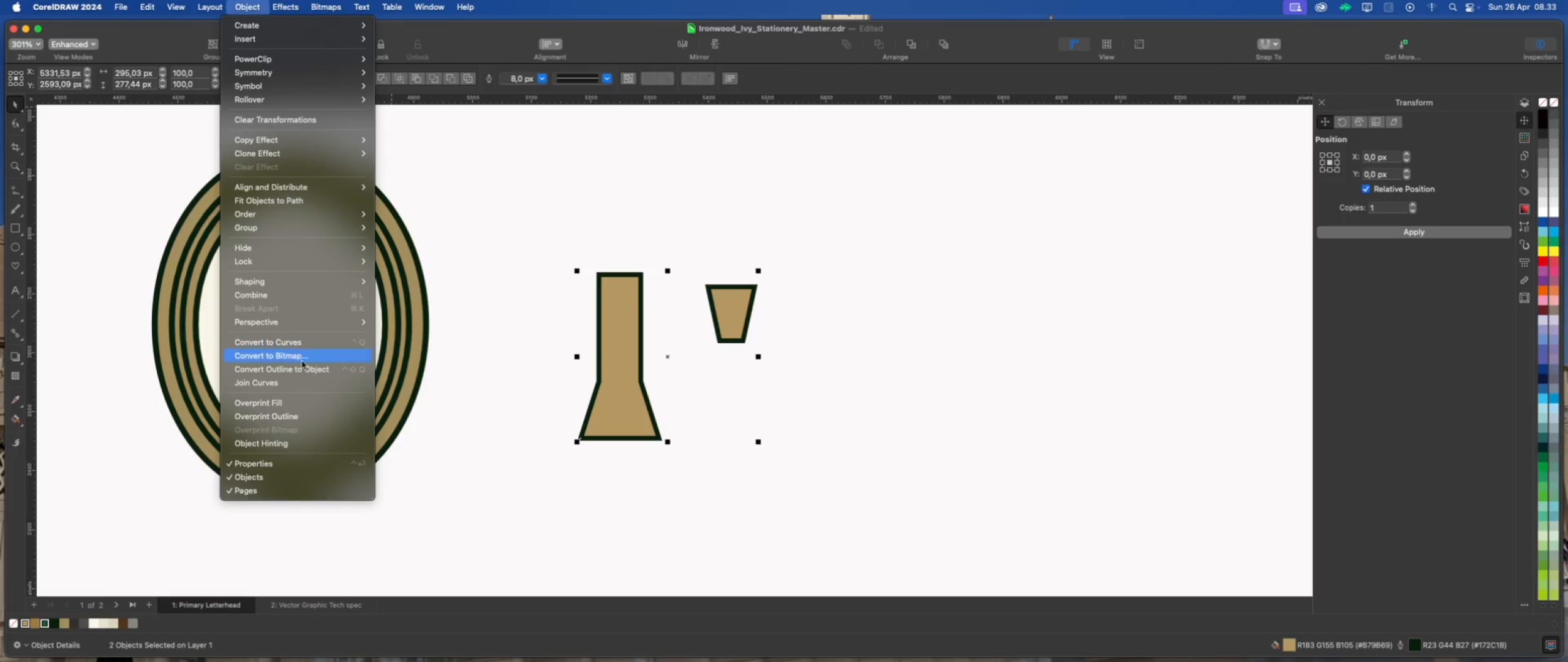 
left_click([305, 367])
 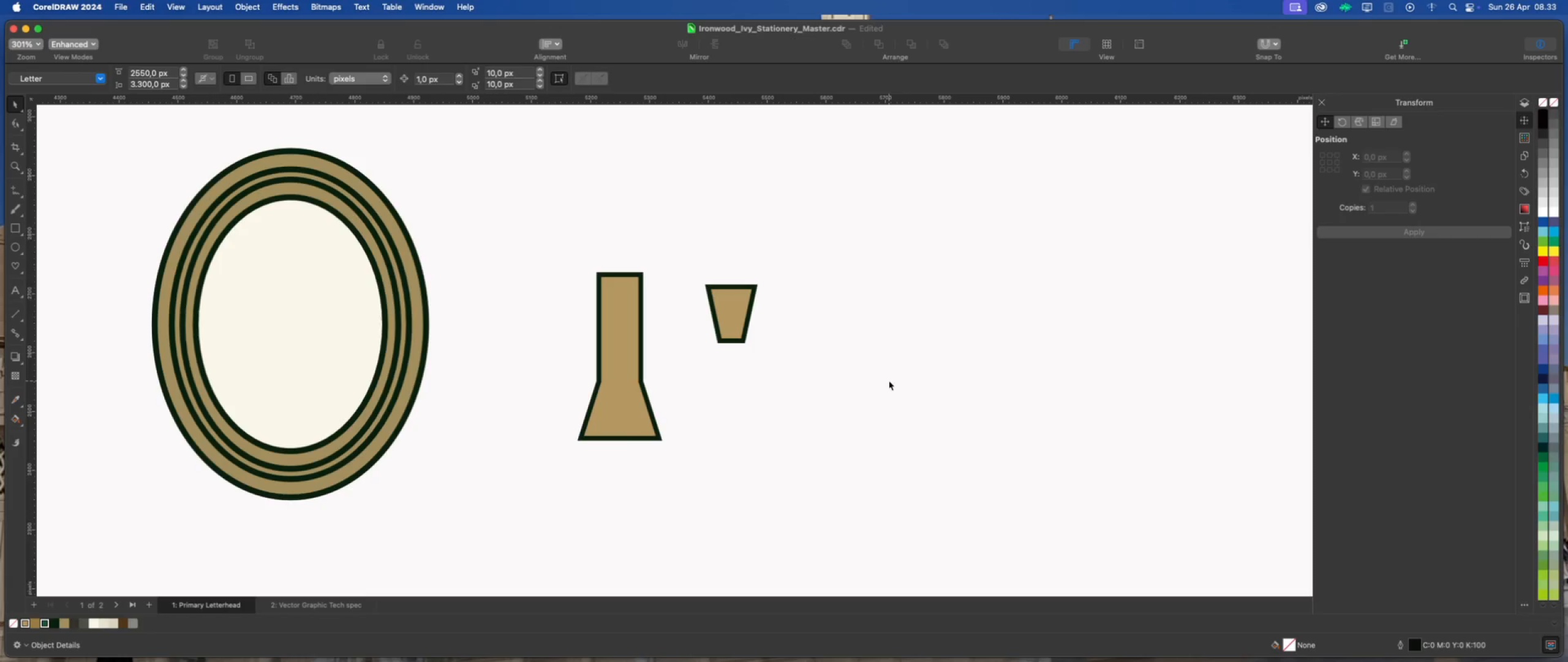 
wait(18.46)
 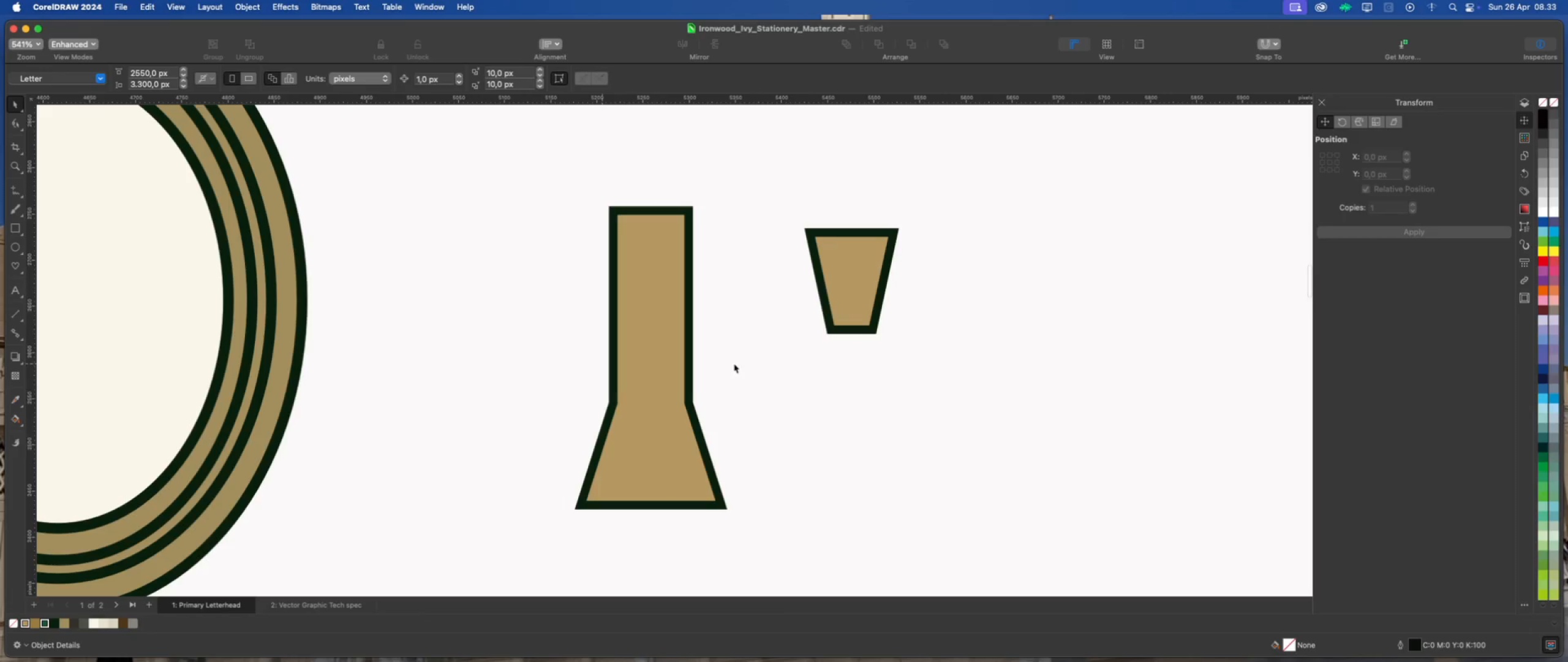 
left_click([752, 363])
 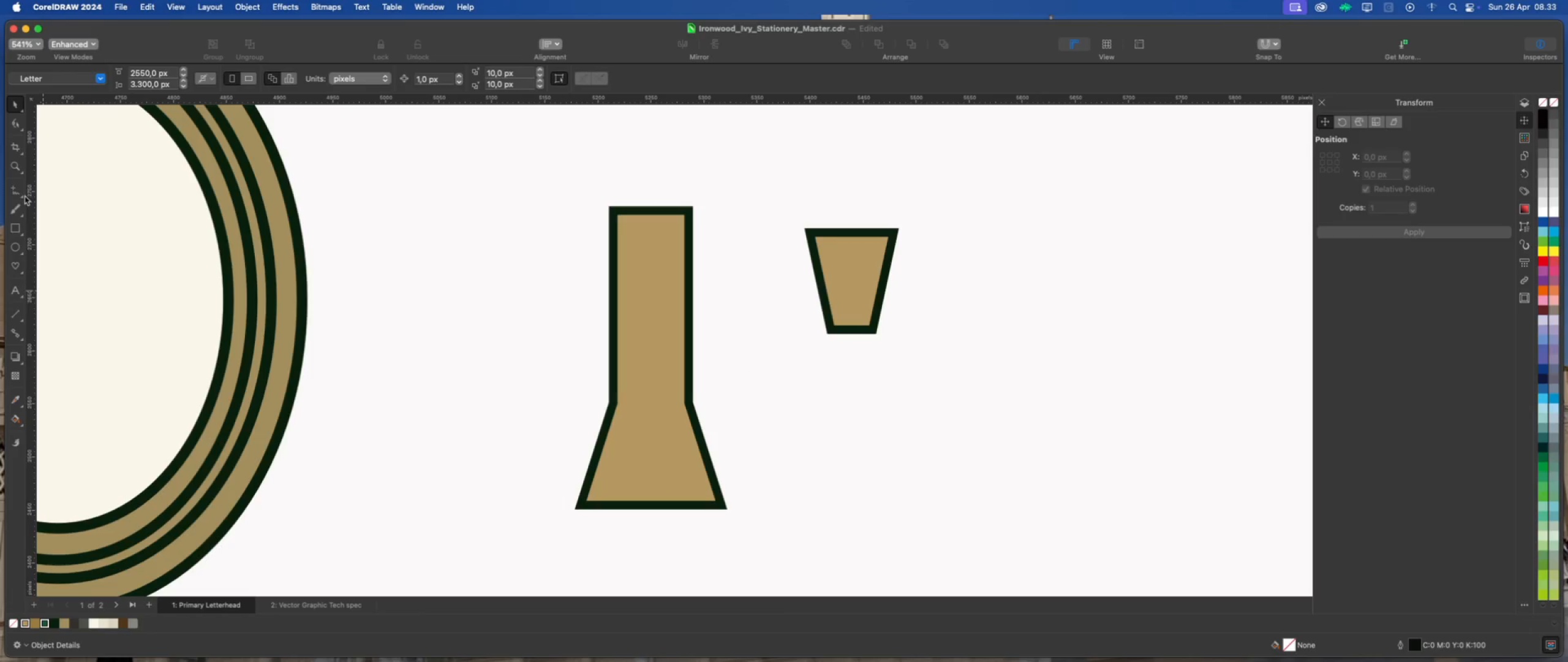 
scroll: coordinate [590, 363], scroll_direction: up, amount: 4.0
 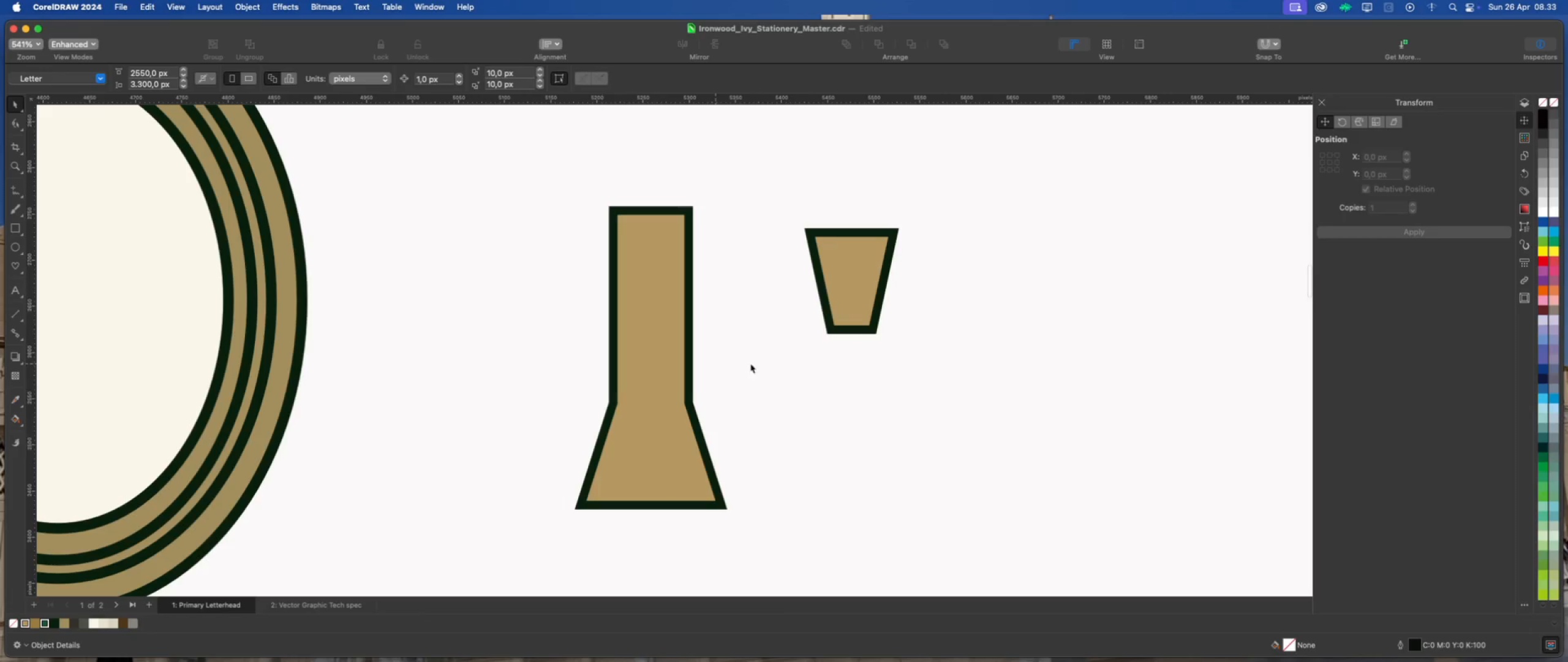 
left_click([20, 197])
 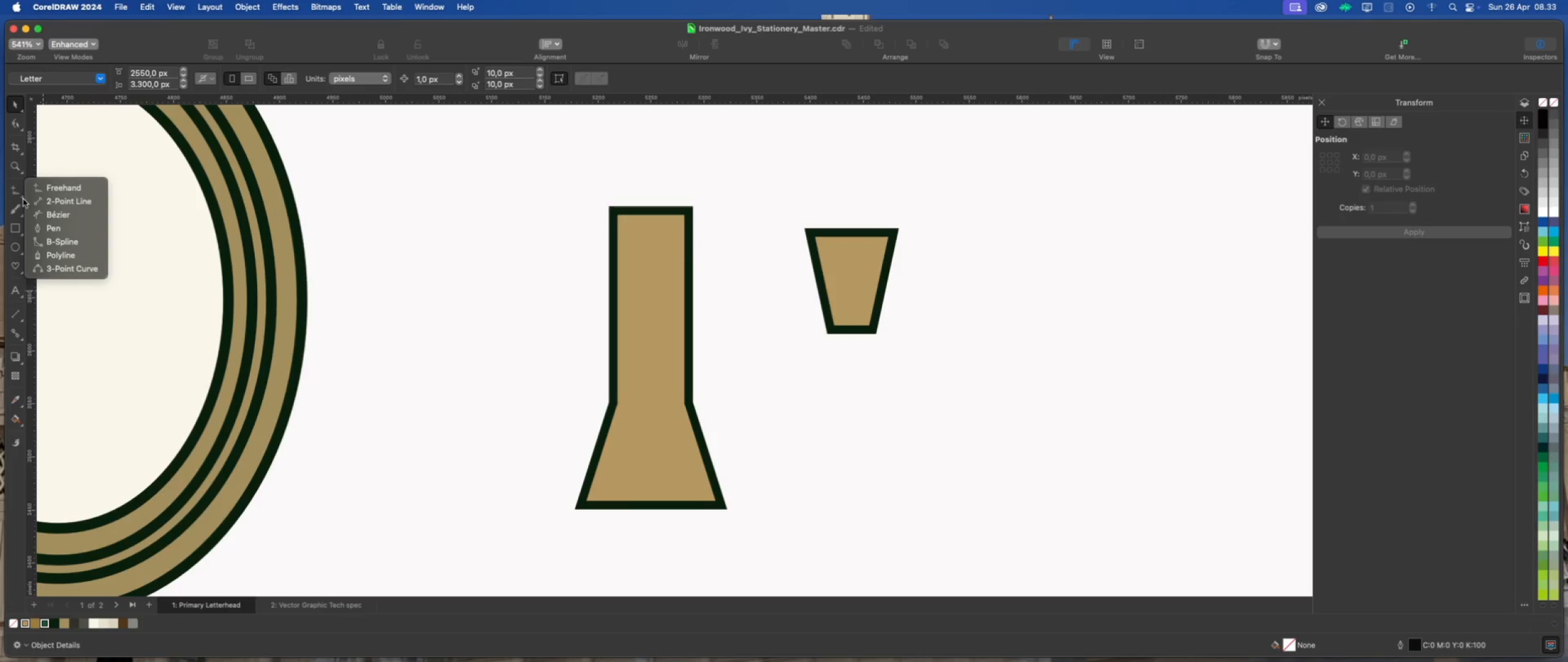 
left_click([56, 227])
 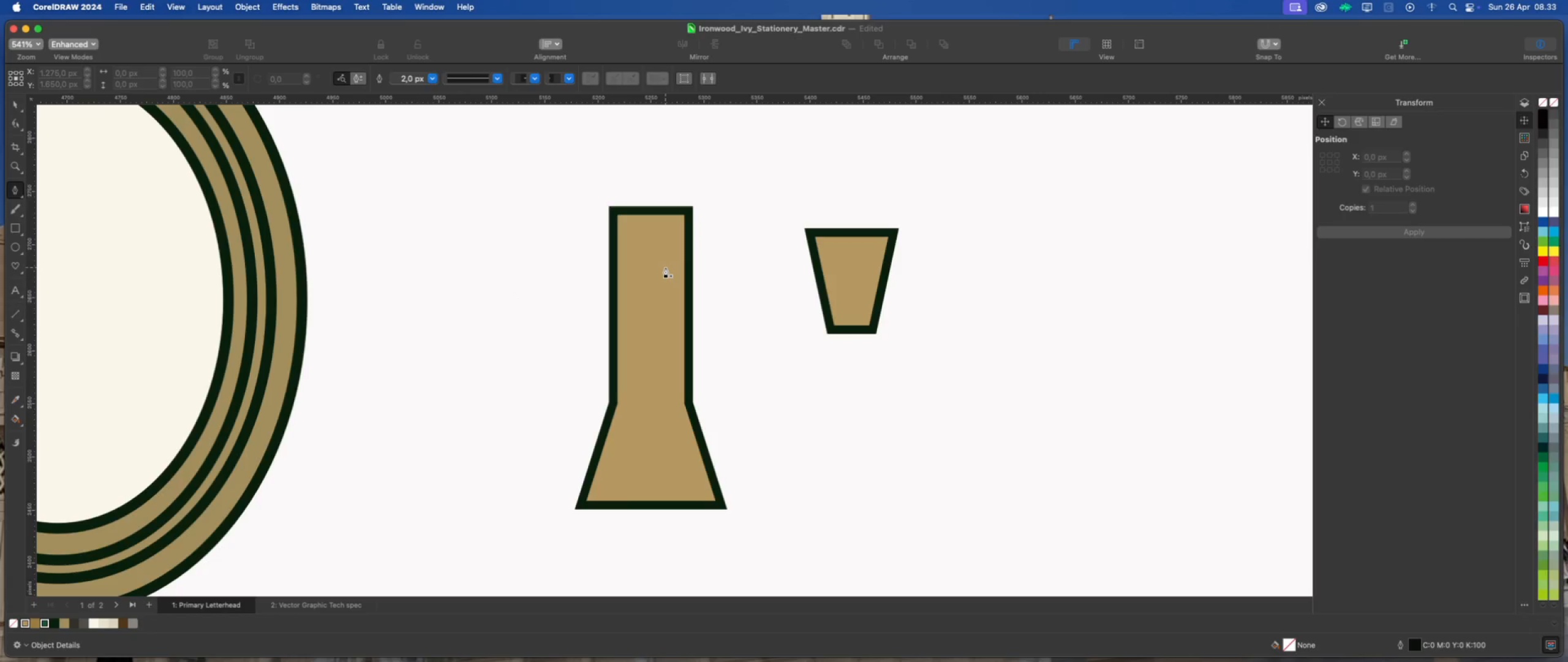 
scroll: coordinate [661, 267], scroll_direction: up, amount: 1.0
 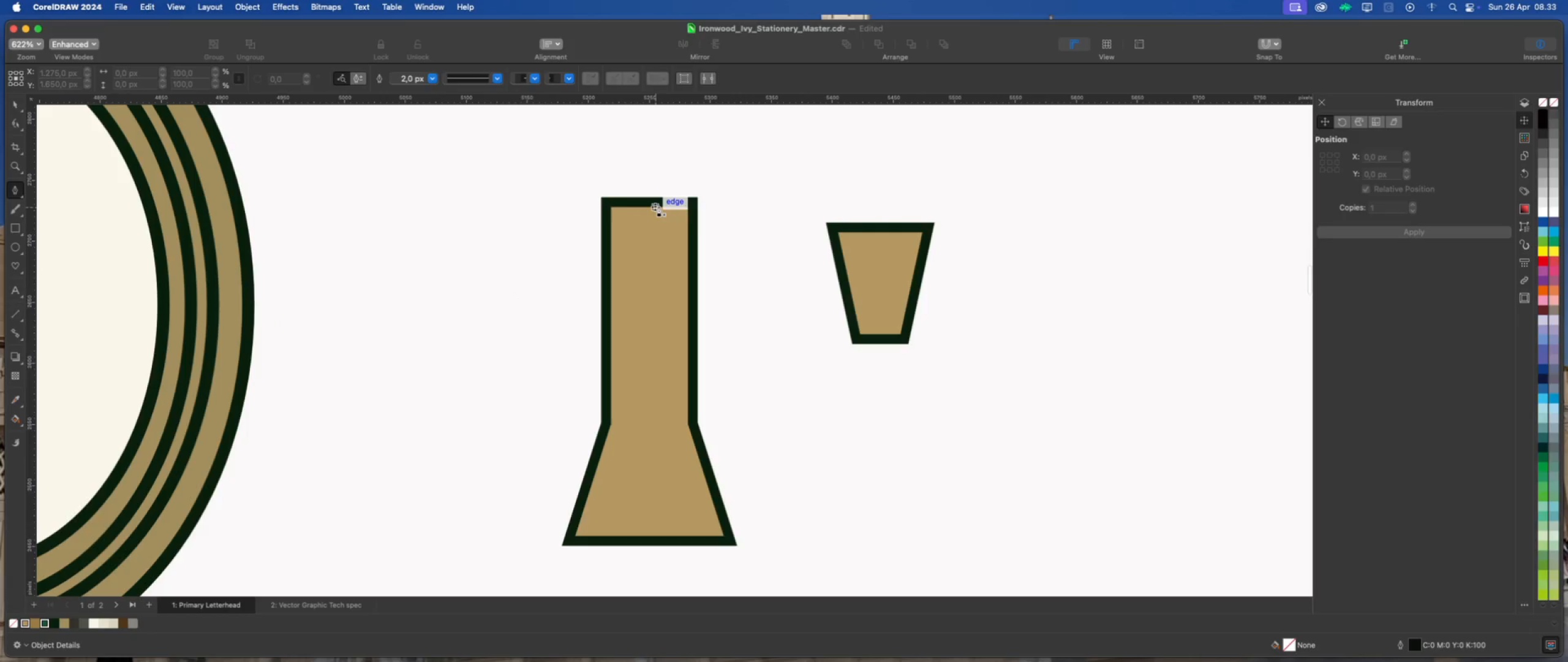 
left_click([659, 206])
 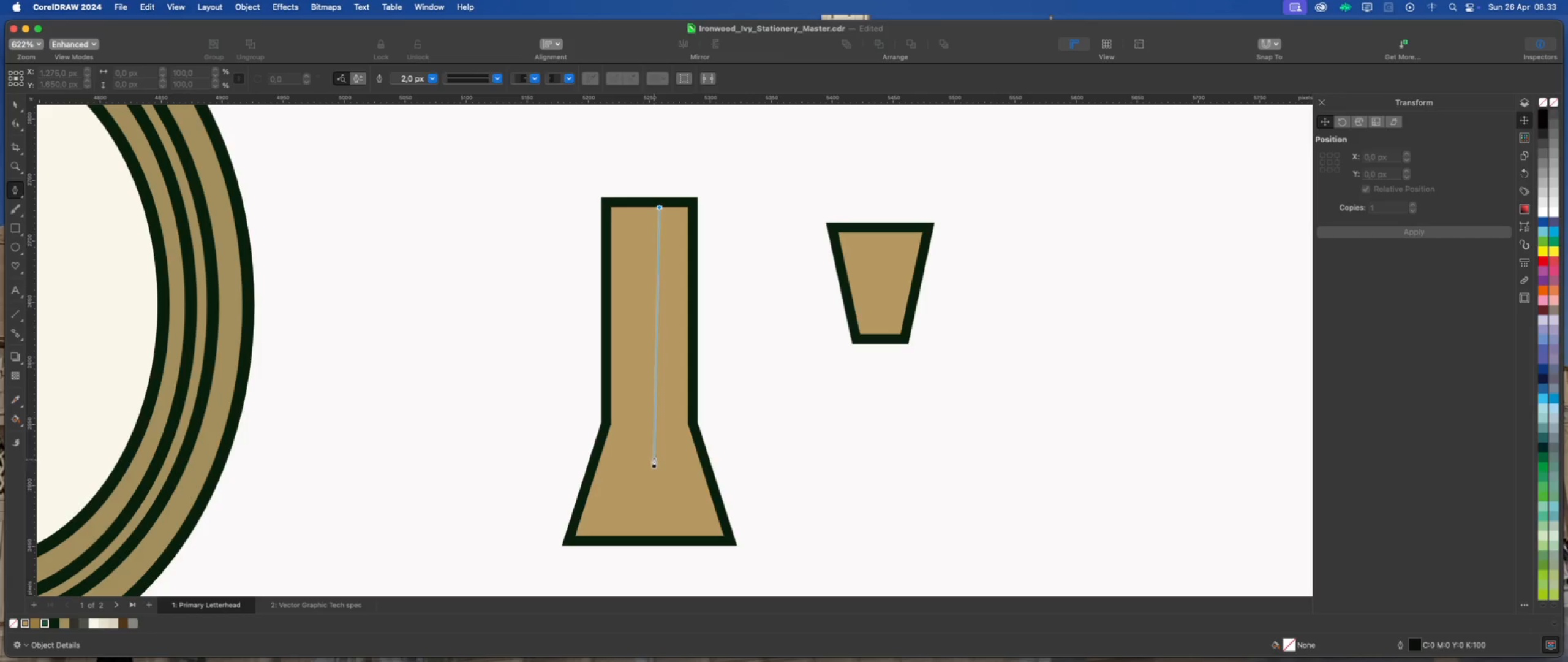 
left_click_drag(start_coordinate=[660, 427], to_coordinate=[673, 529])
 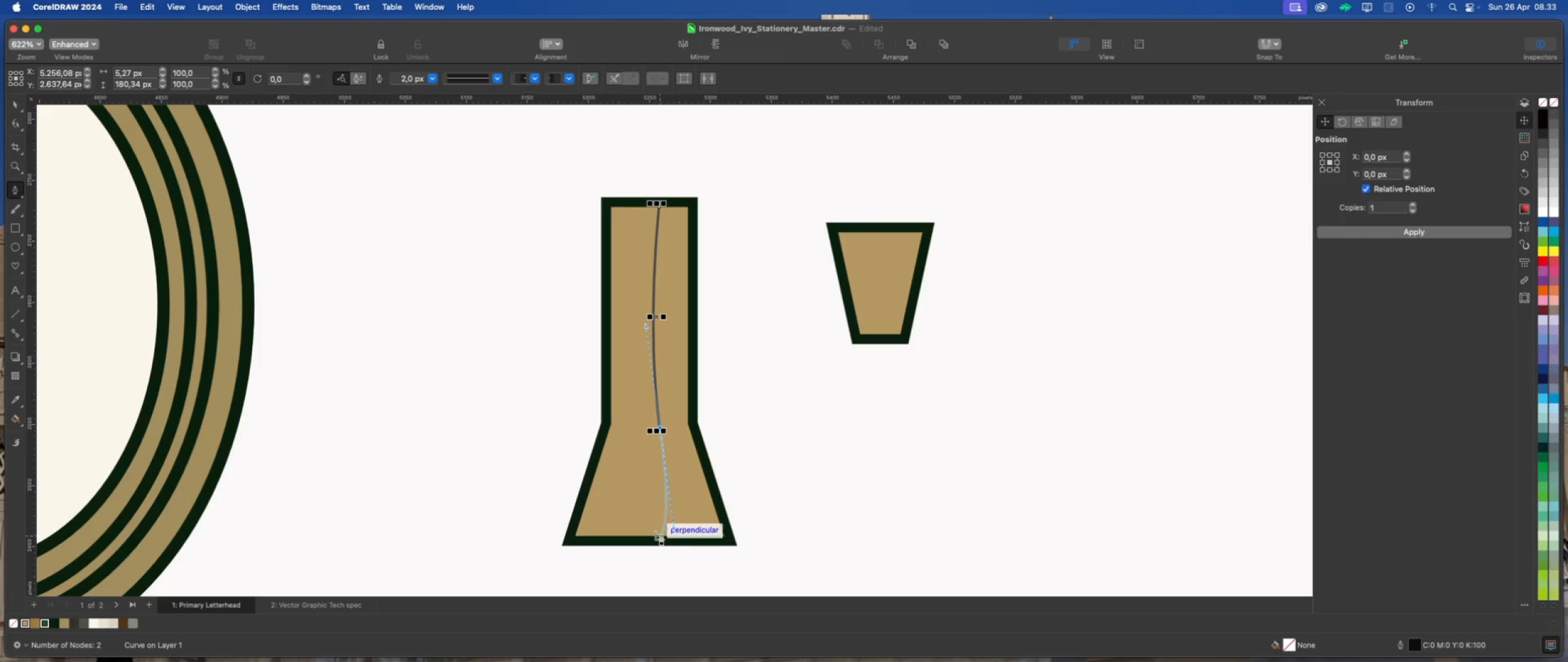 
wait(5.6)
 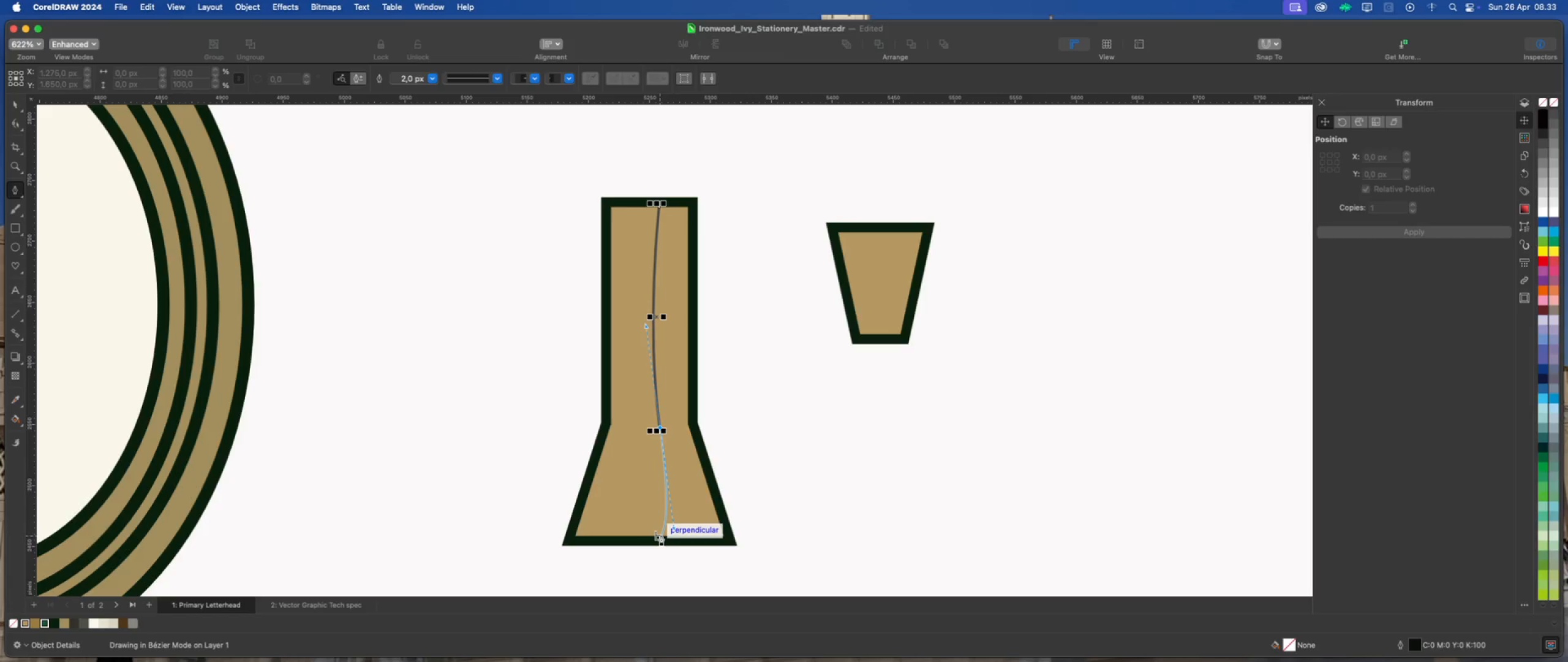 
left_click([658, 535])
 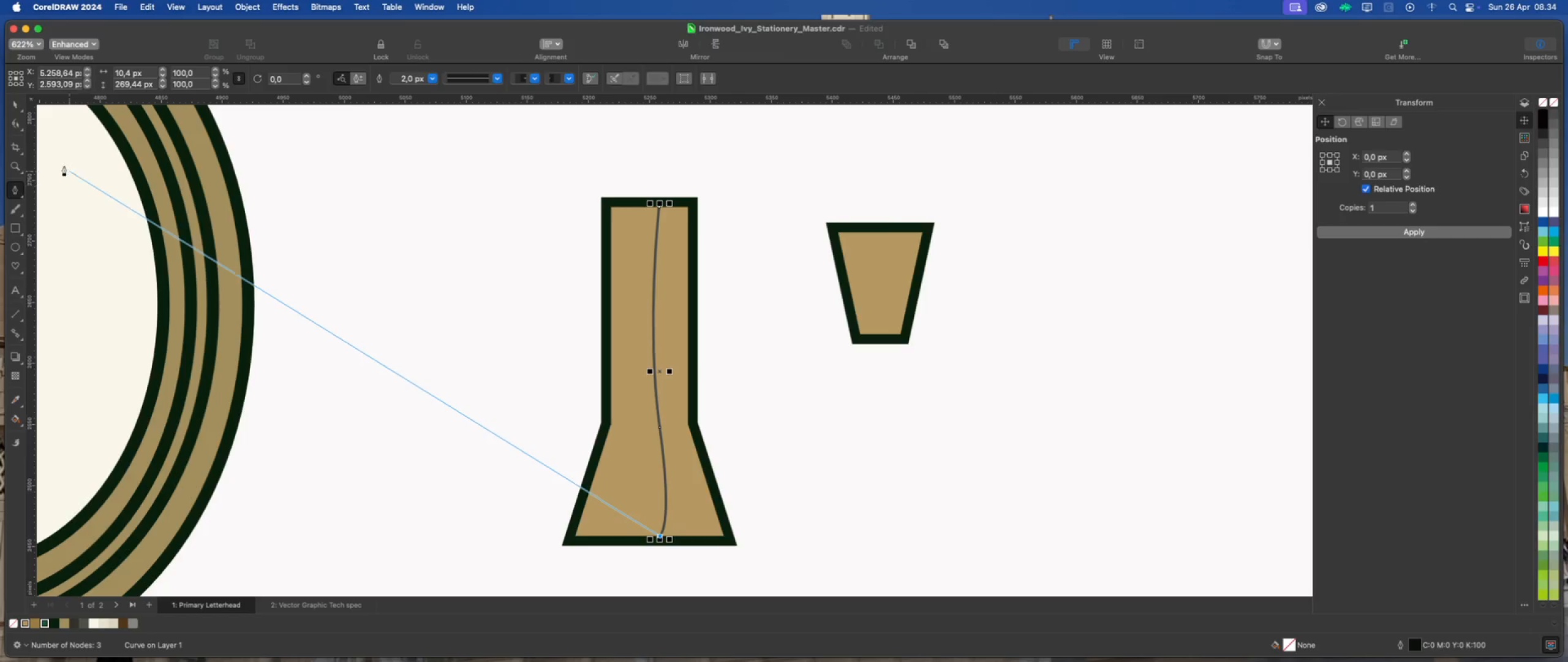 
left_click([16, 126])
 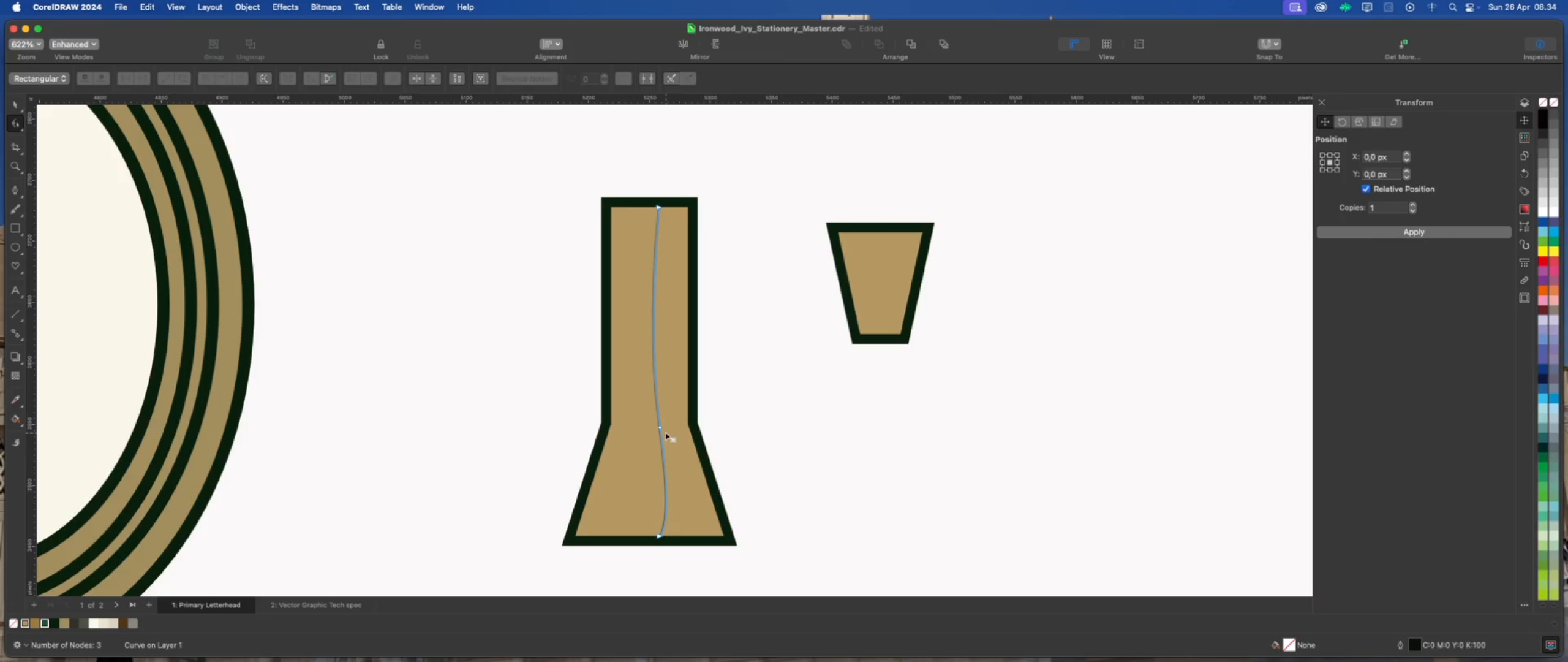 
left_click_drag(start_coordinate=[658, 427], to_coordinate=[648, 357])
 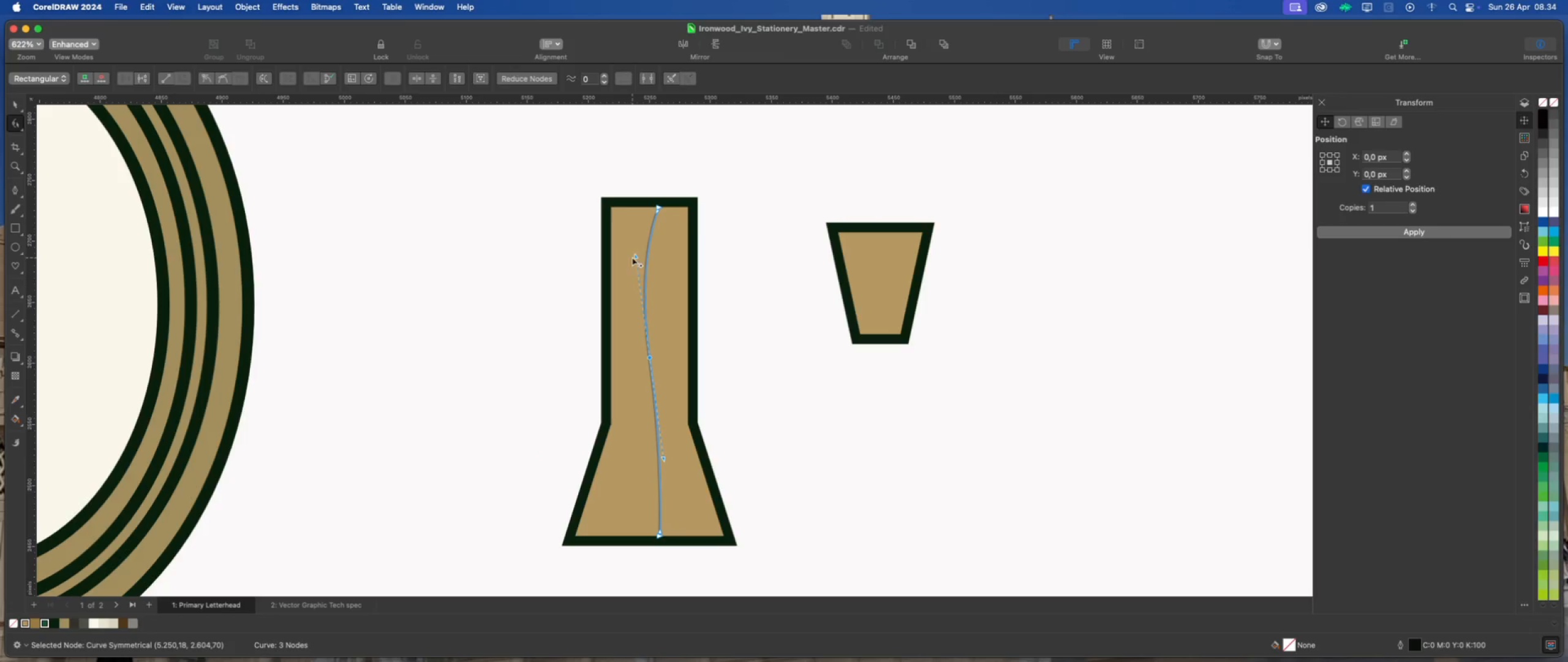 
left_click_drag(start_coordinate=[635, 256], to_coordinate=[641, 283])
 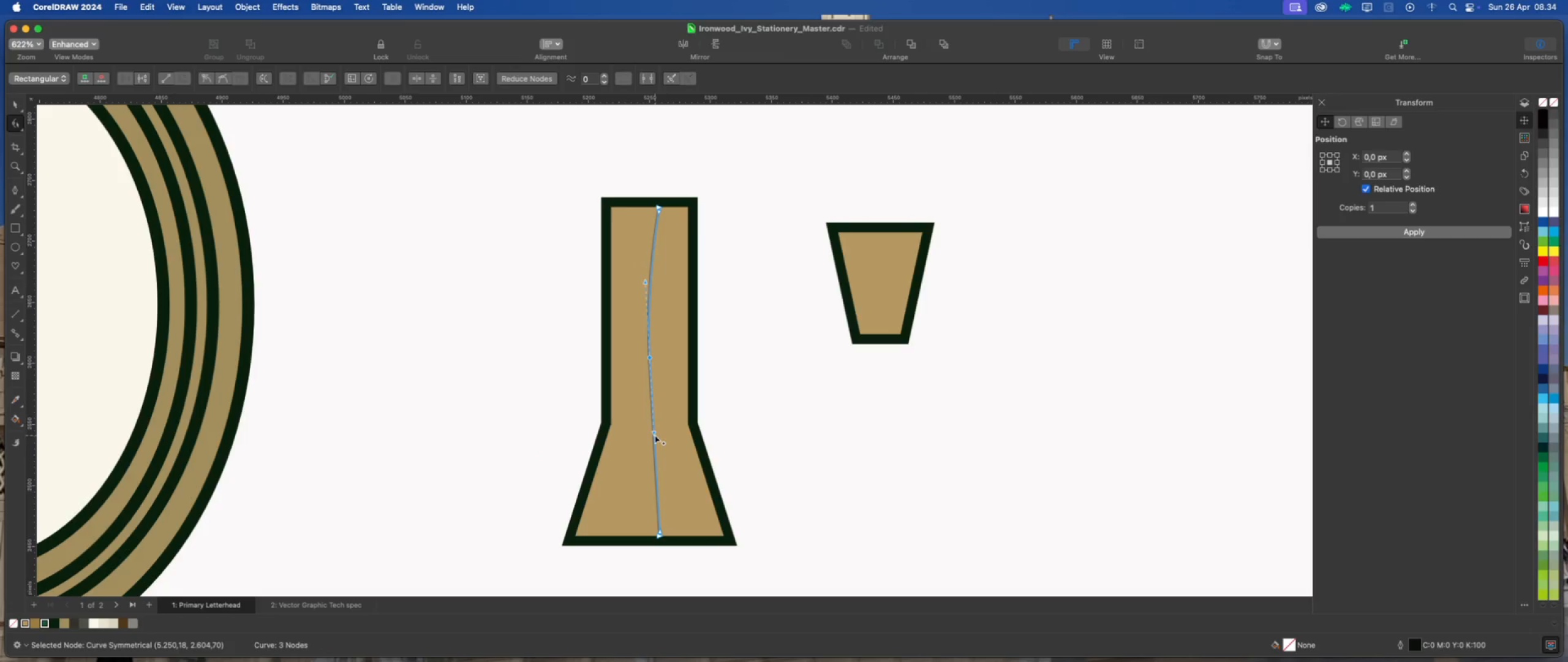 
left_click_drag(start_coordinate=[653, 433], to_coordinate=[661, 432])
 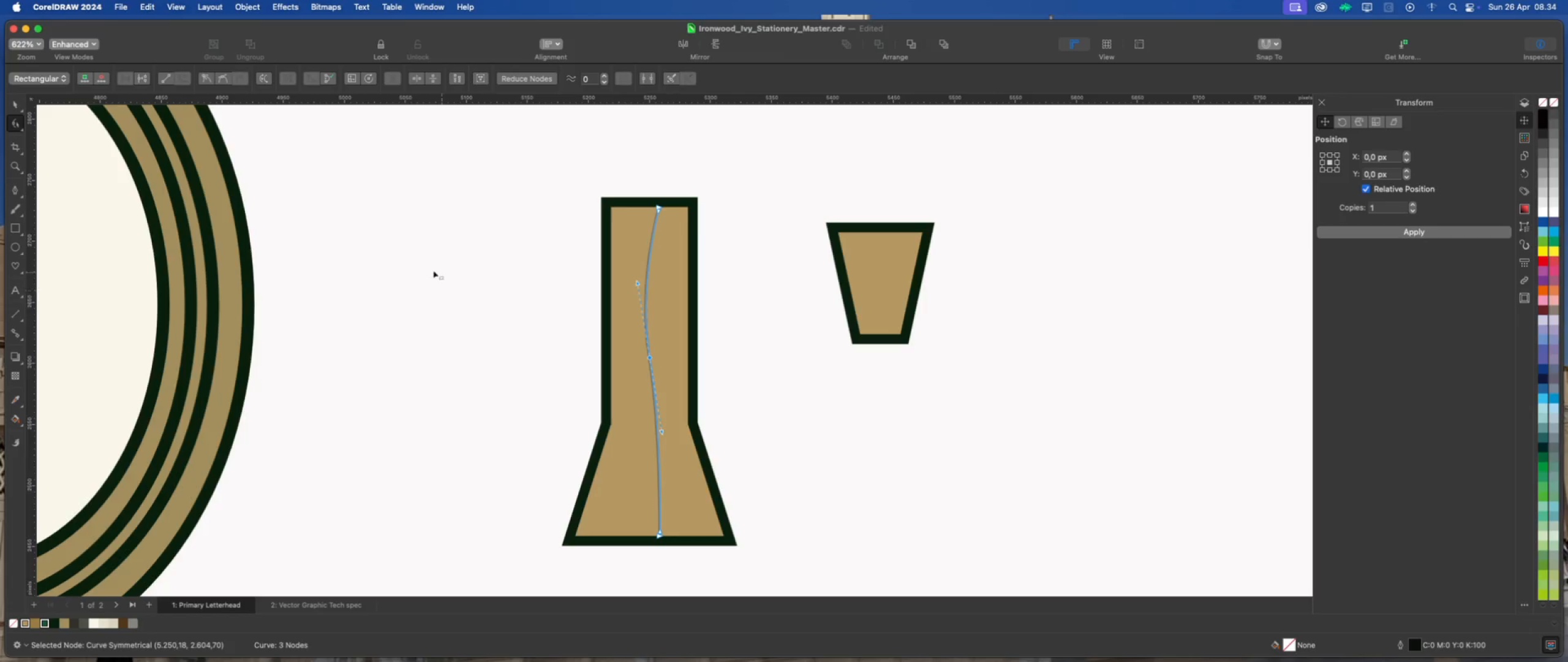 
left_click([15, 104])
 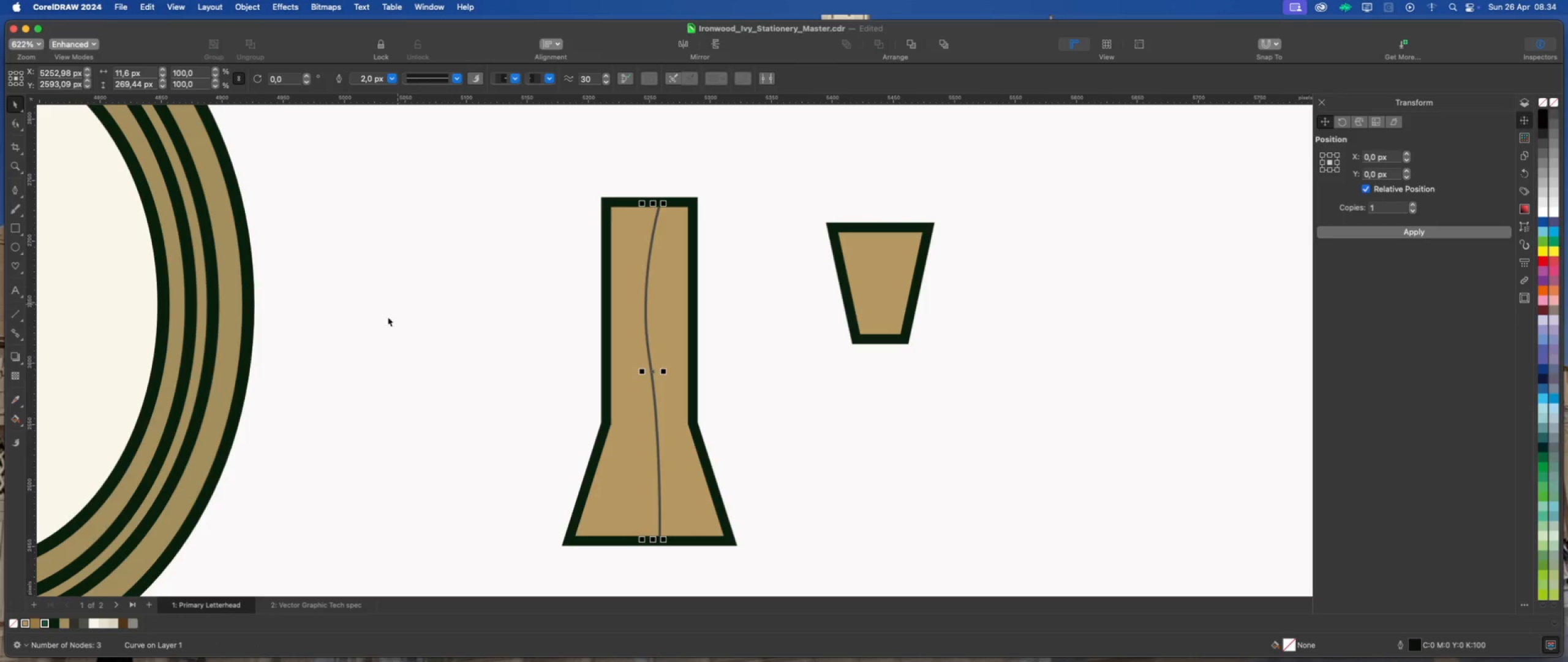 
mouse_move([60, 611])
 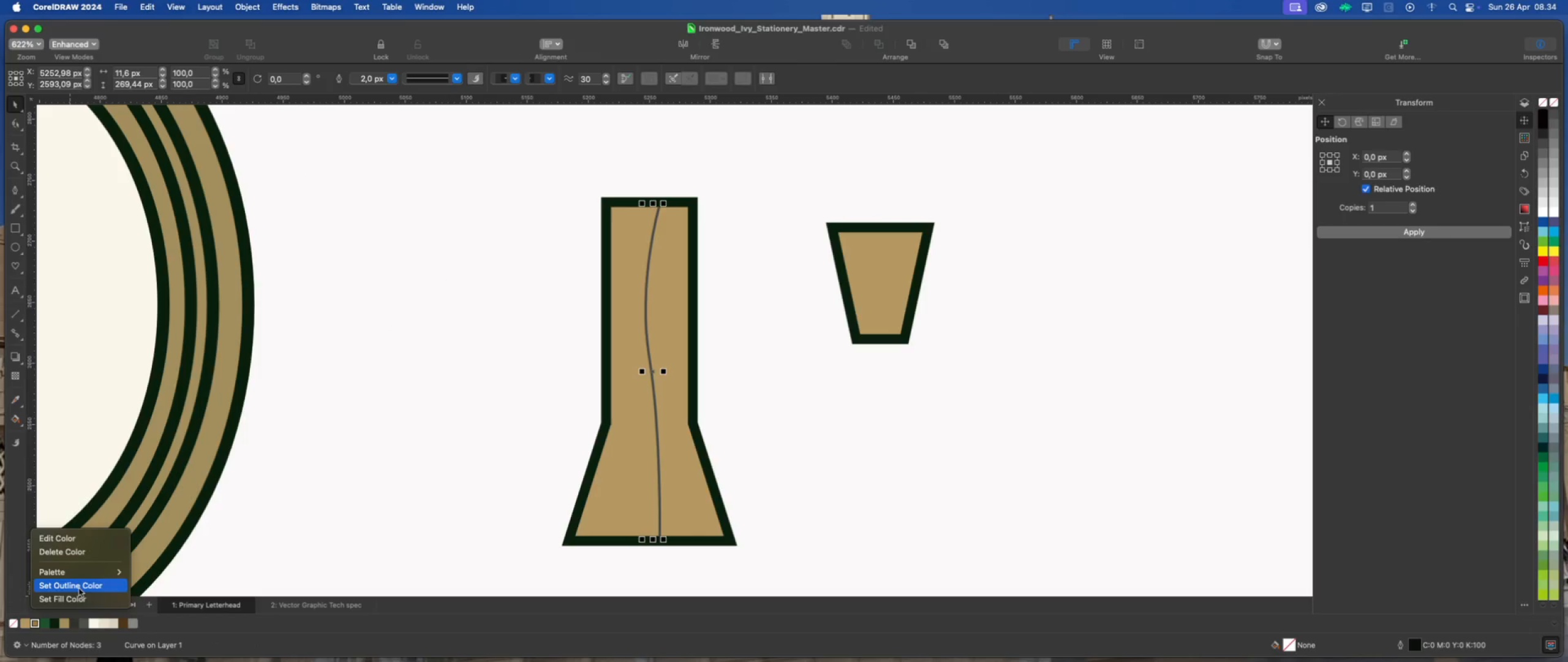 
left_click([80, 588])
 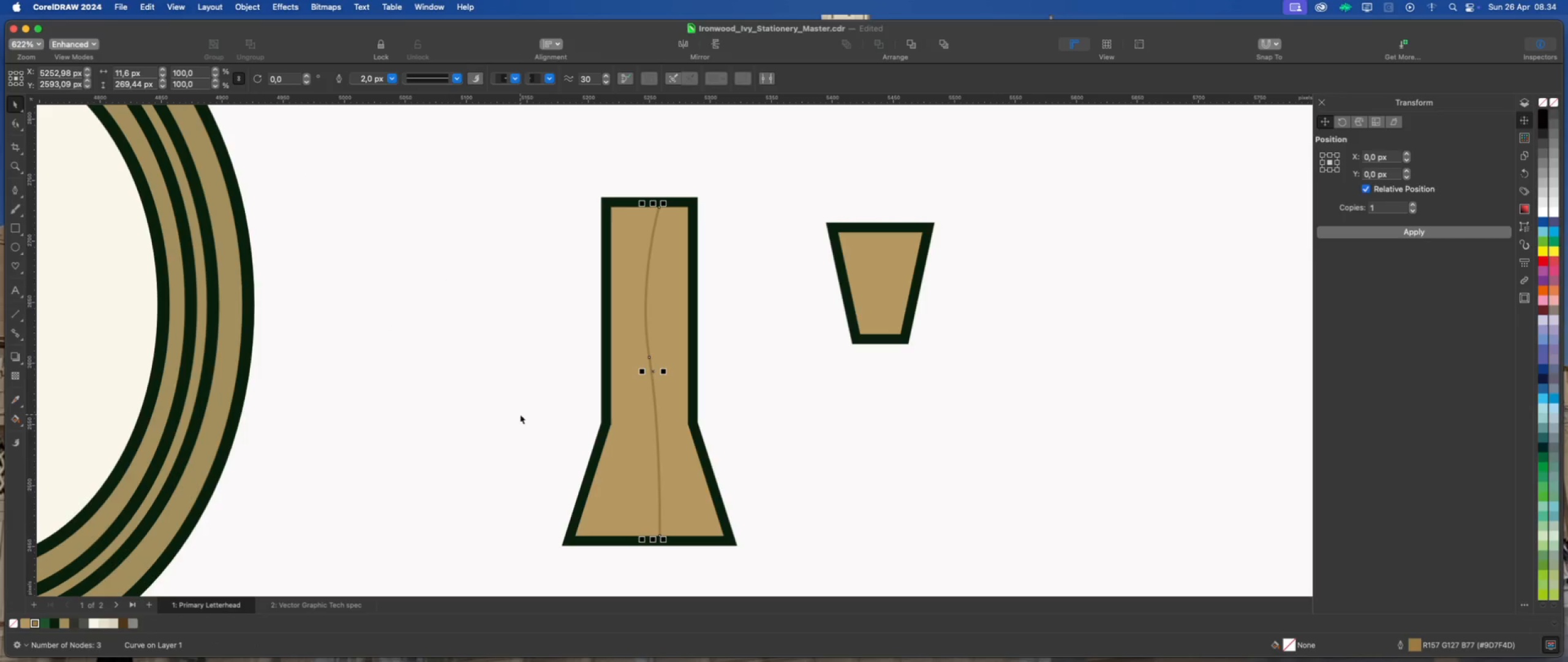 
scroll: coordinate [521, 413], scroll_direction: up, amount: 1.0
 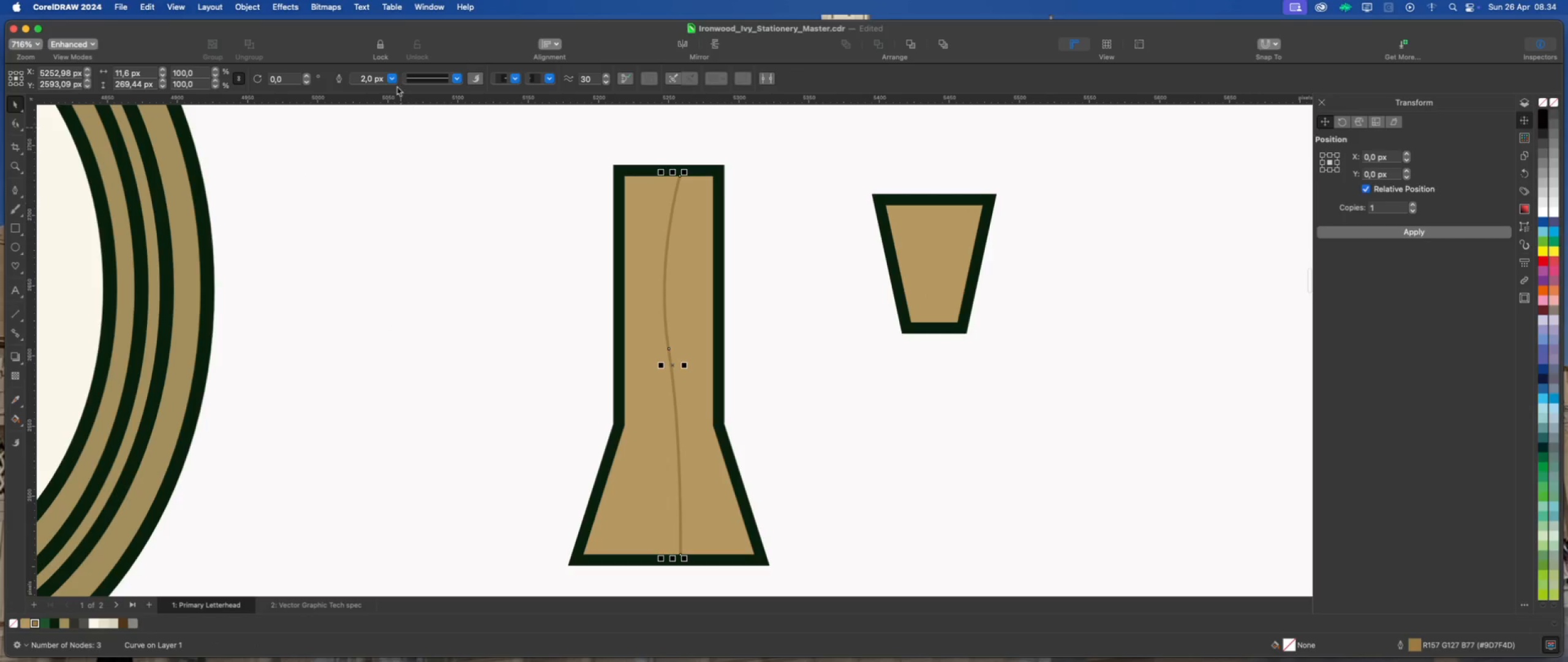 
left_click([394, 77])
 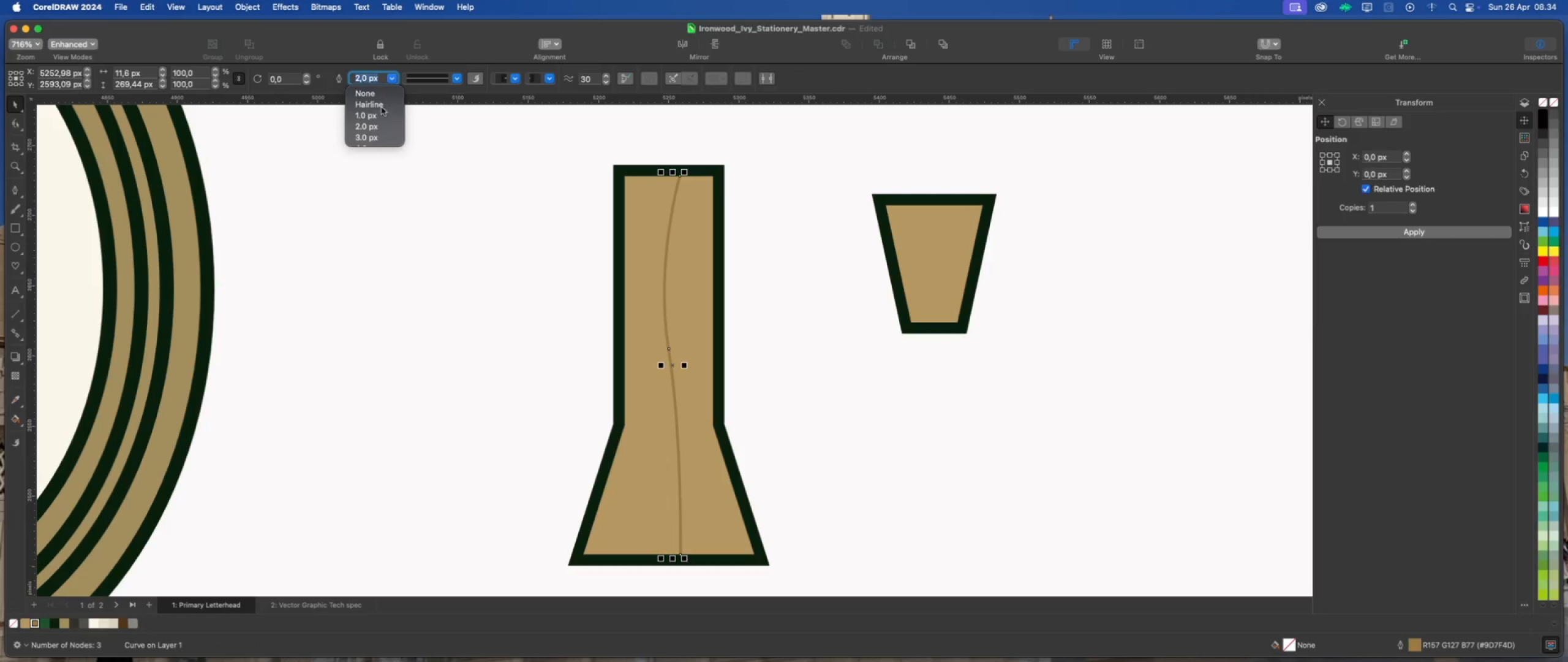 
scroll: coordinate [377, 118], scroll_direction: down, amount: 1.0
 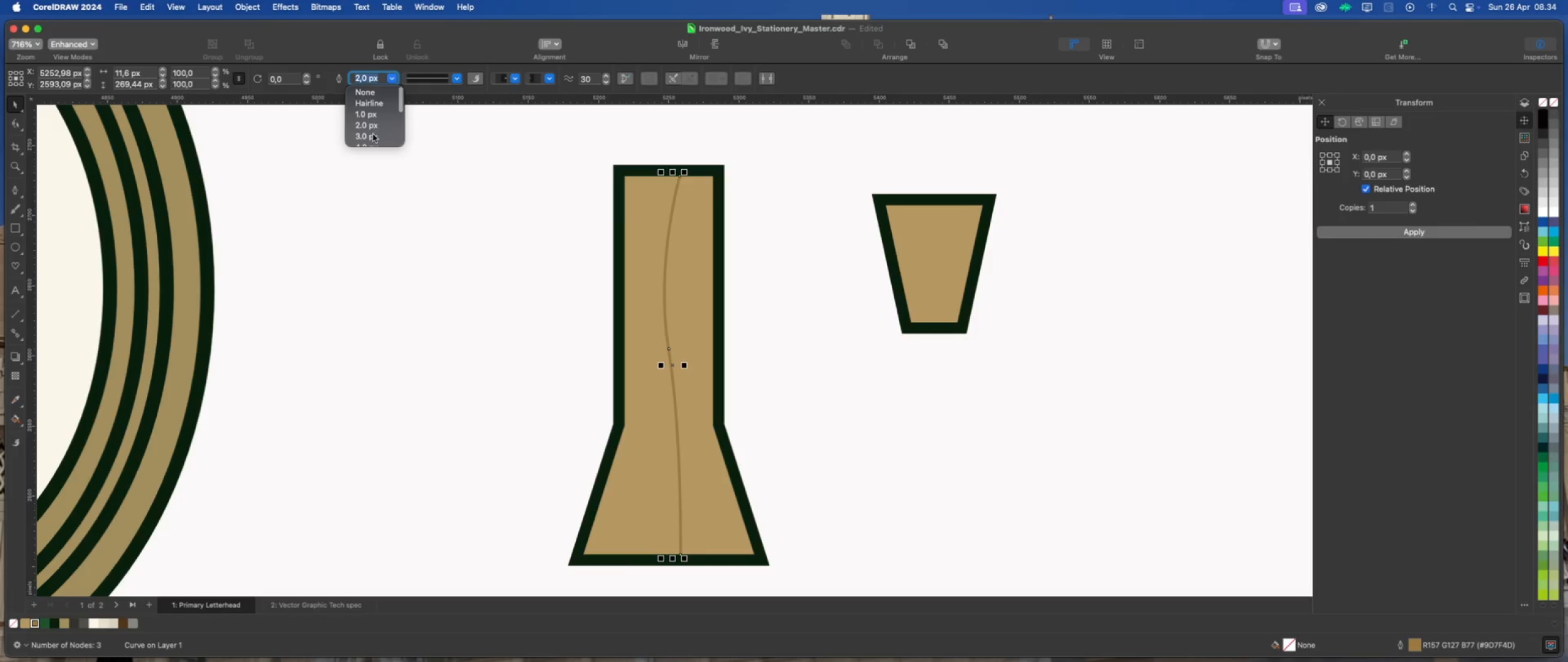 
left_click([372, 135])
 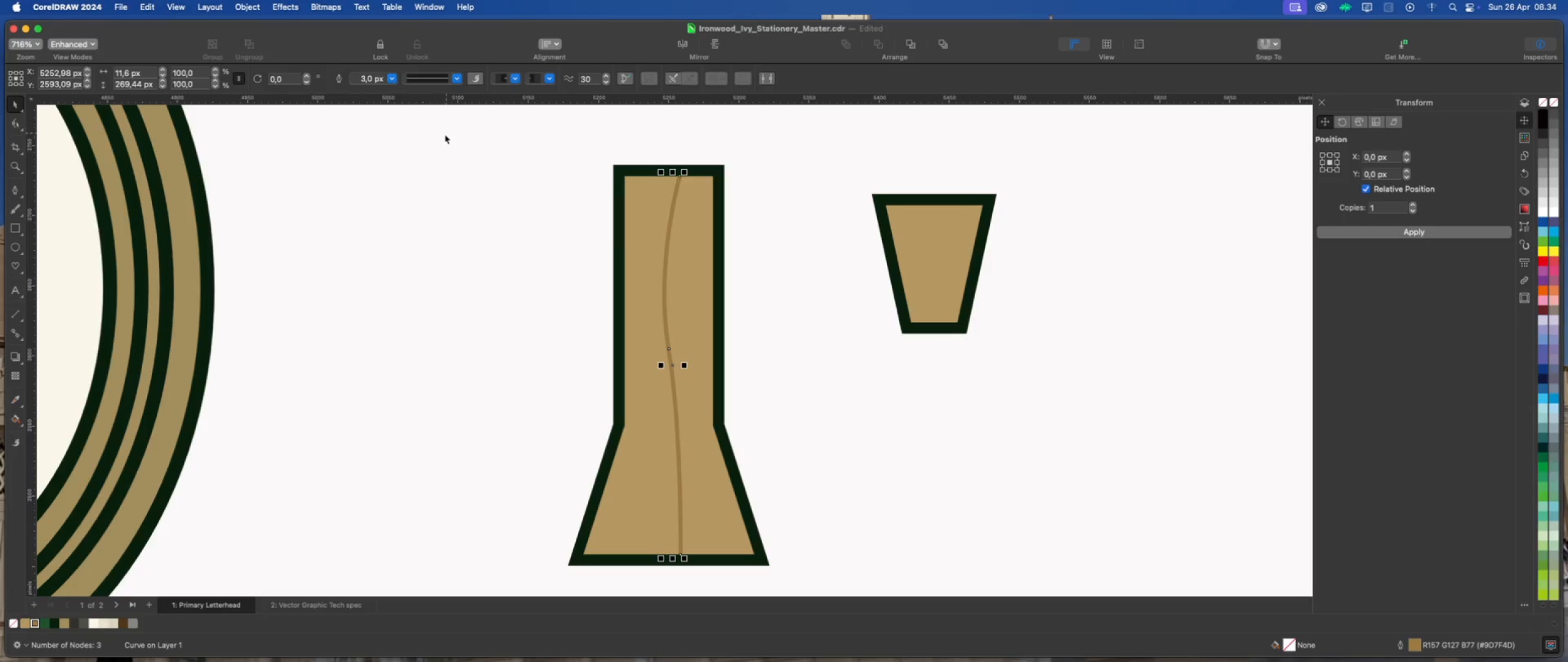 
left_click([20, 189])
 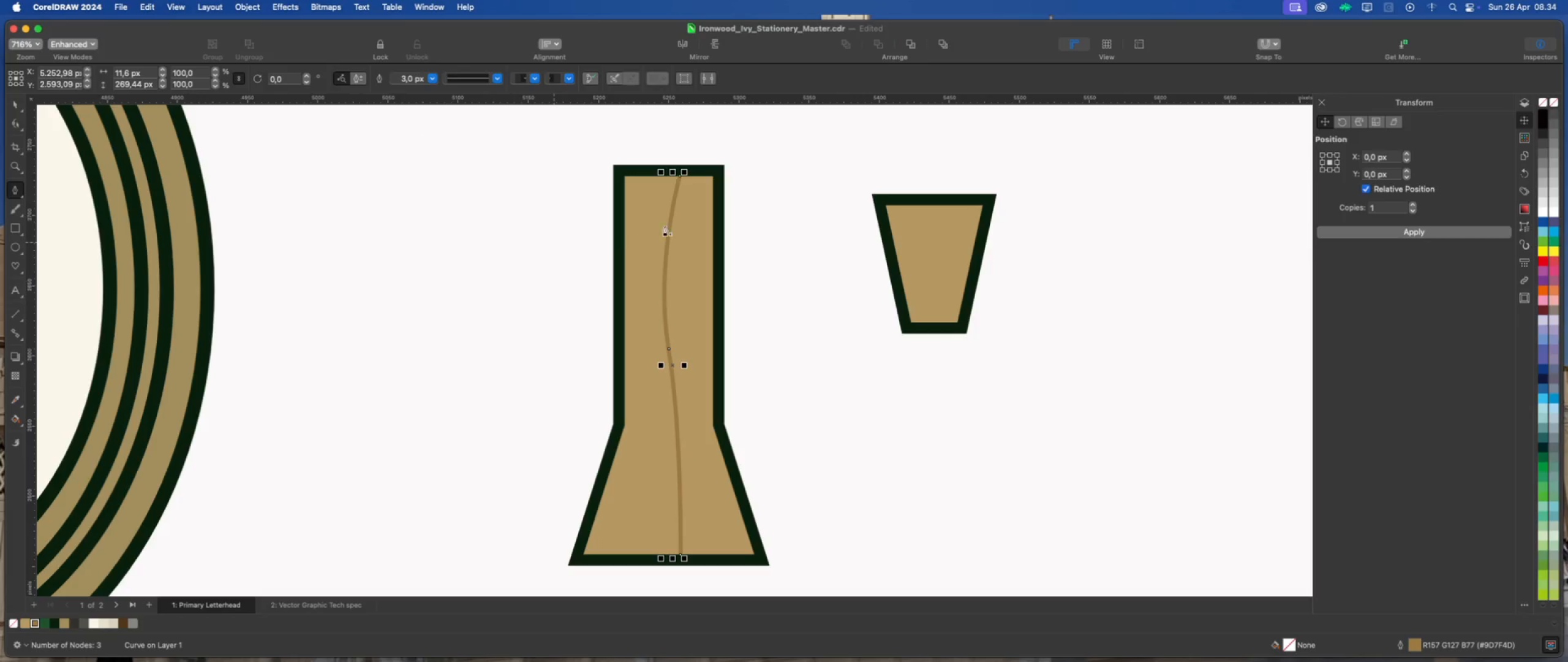 
scroll: coordinate [690, 204], scroll_direction: up, amount: 1.0
 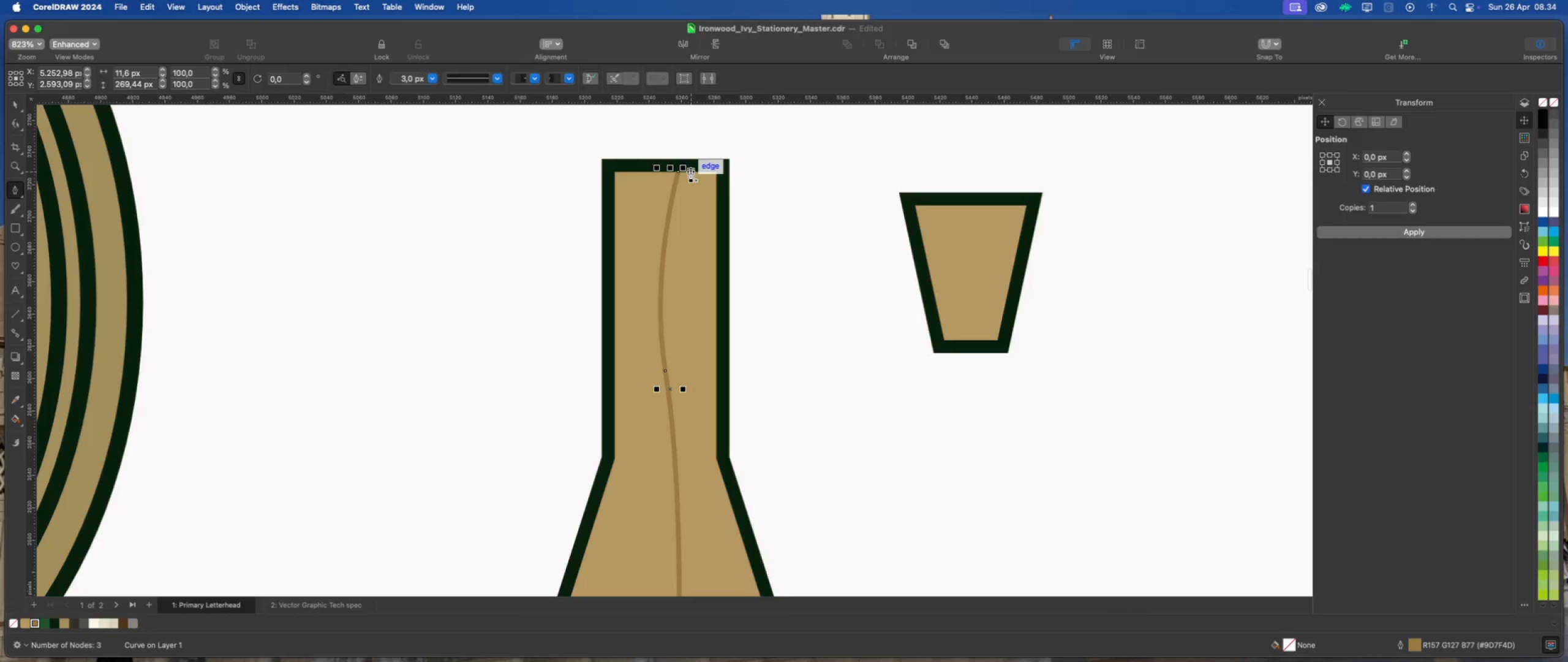 
left_click([690, 171])
 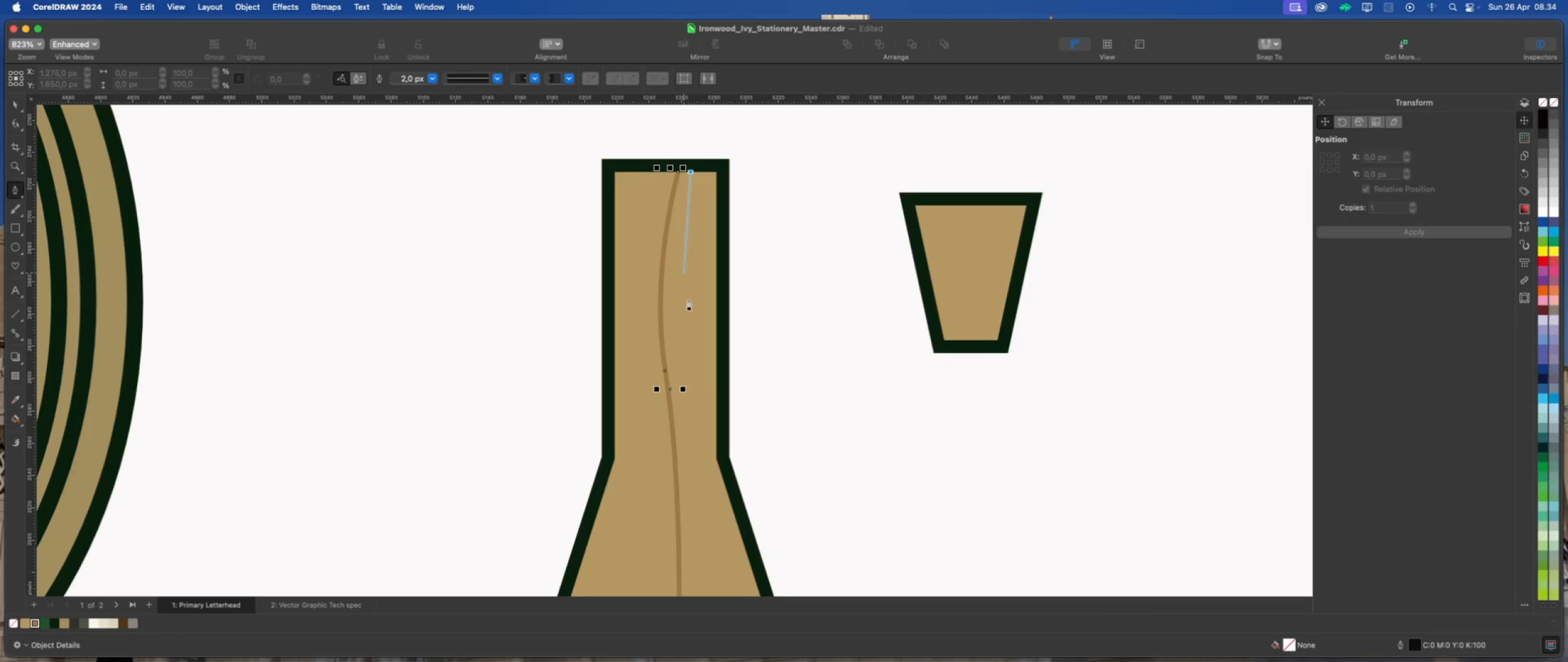 
scroll: coordinate [677, 343], scroll_direction: down, amount: 2.0
 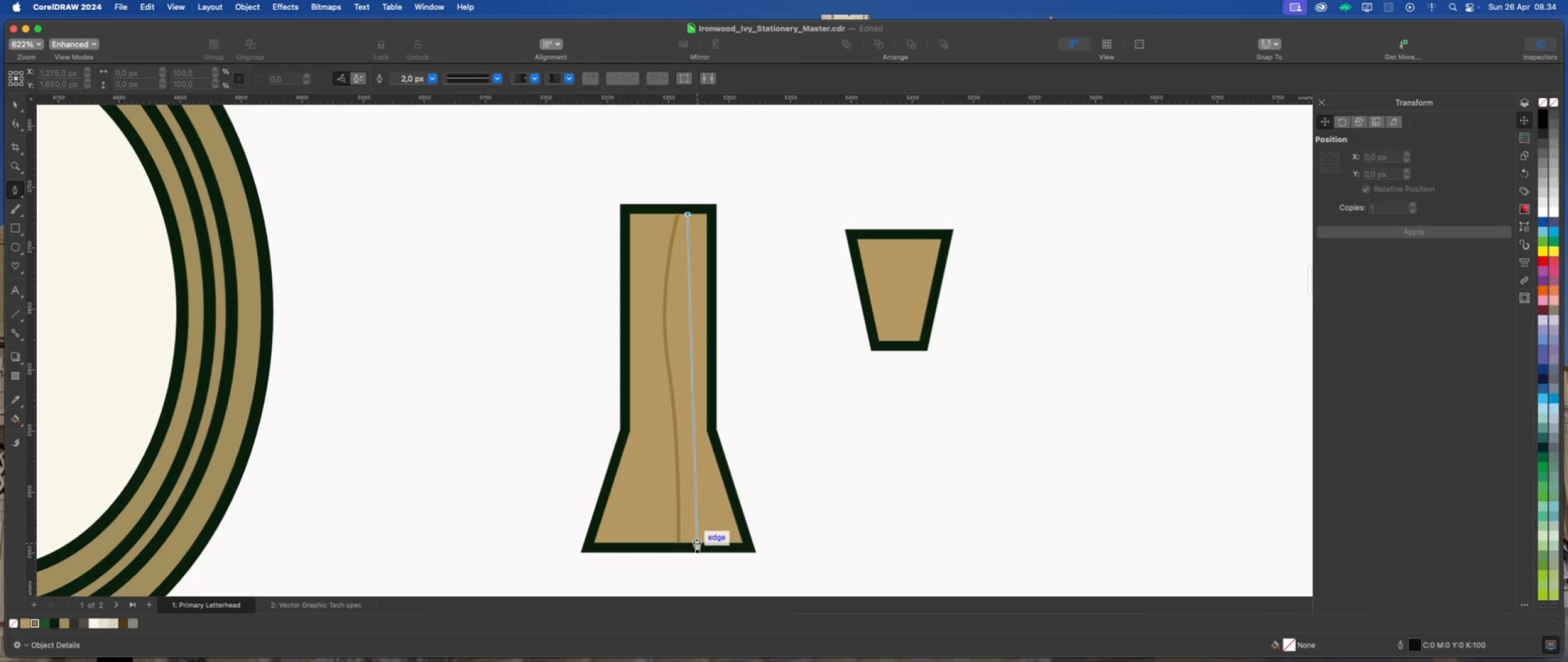 
left_click_drag(start_coordinate=[697, 542], to_coordinate=[726, 578])
 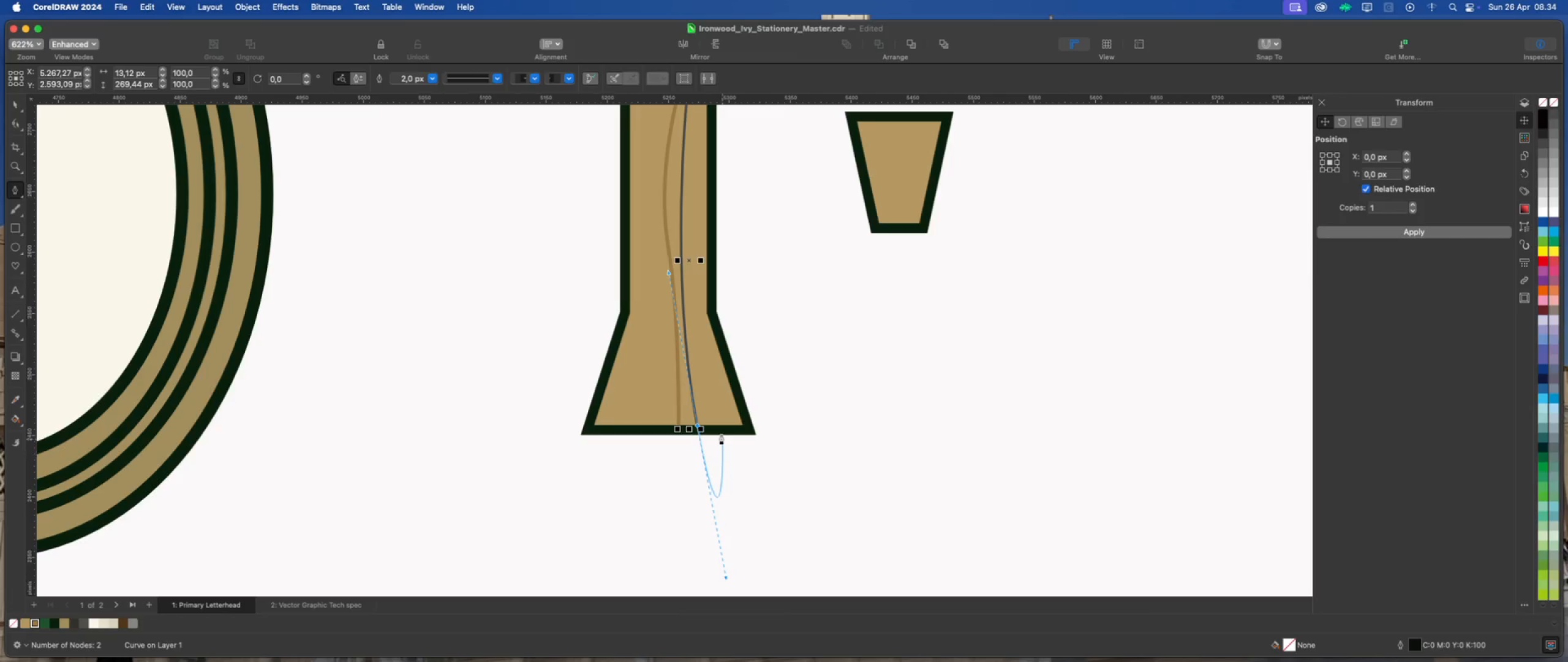 
scroll: coordinate [718, 436], scroll_direction: down, amount: 2.0
 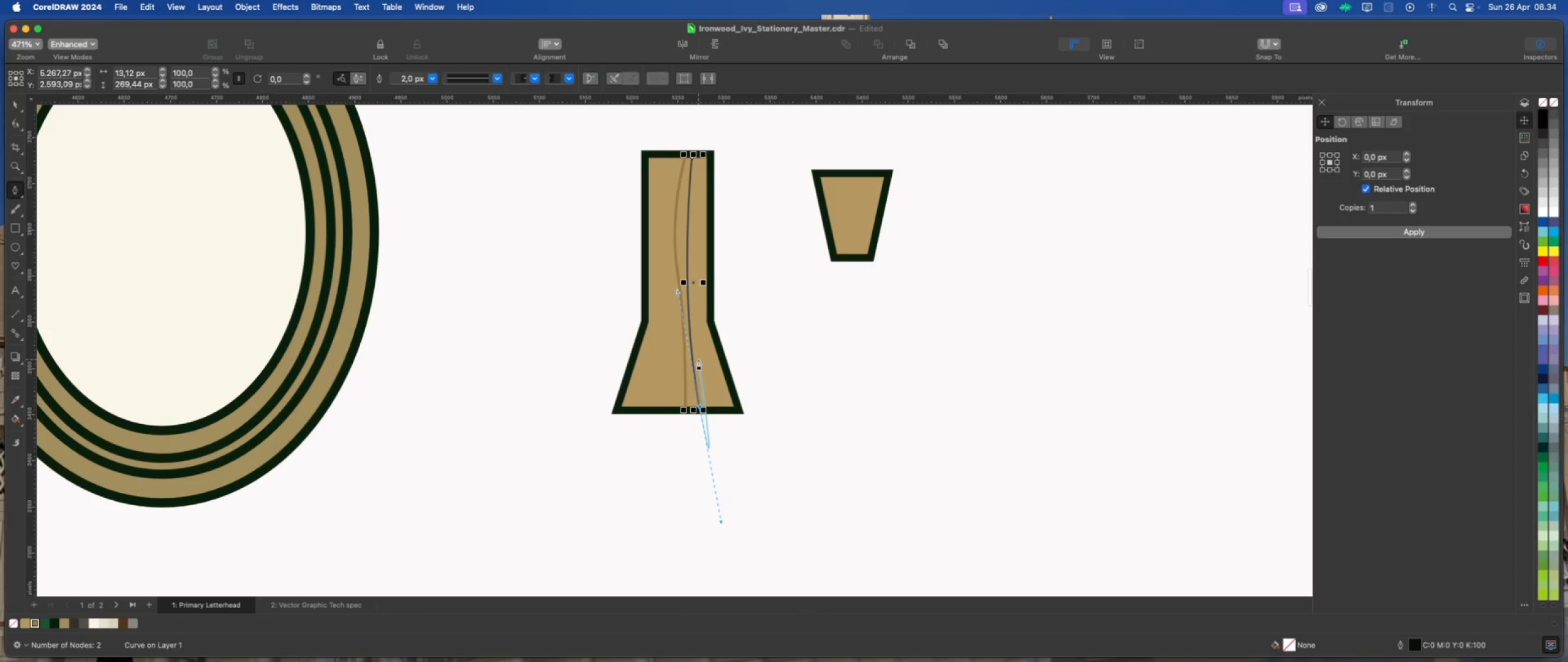 
key(Escape)
 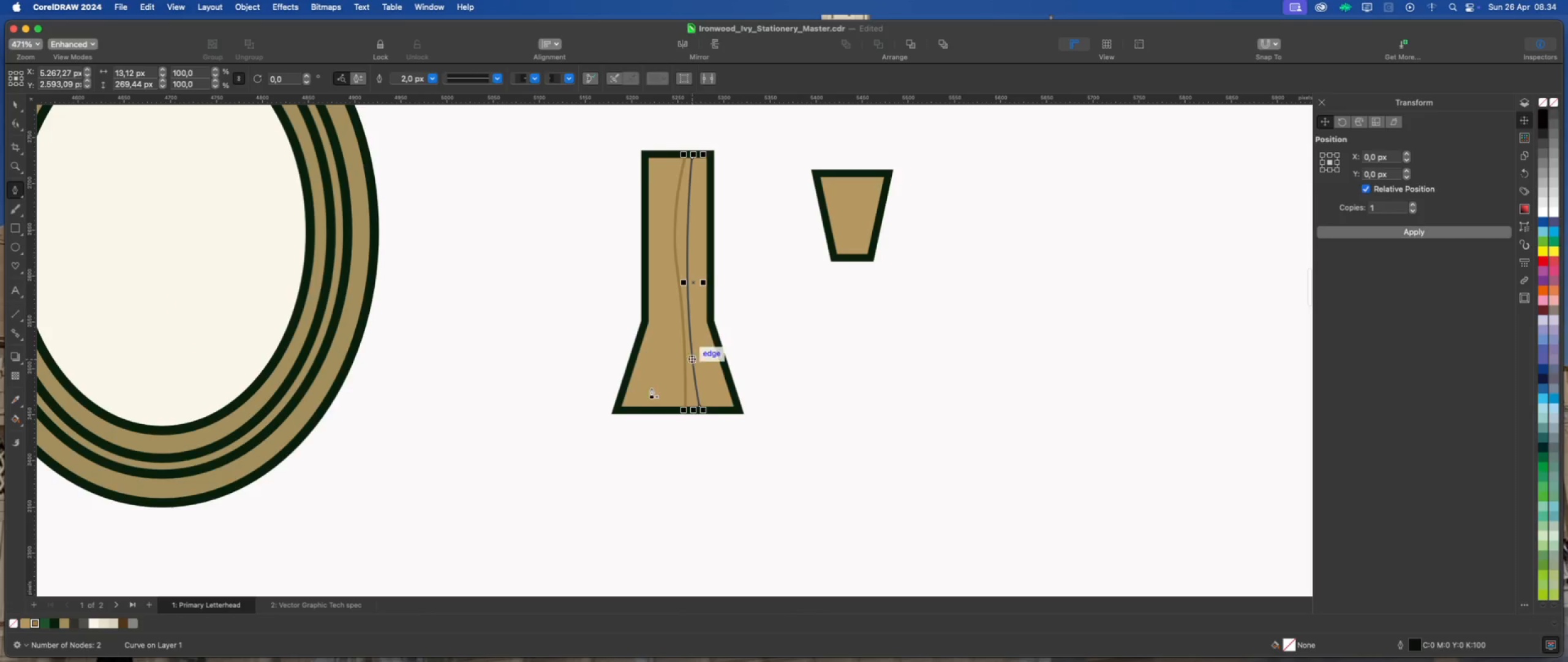 
scroll: coordinate [679, 378], scroll_direction: up, amount: 3.0
 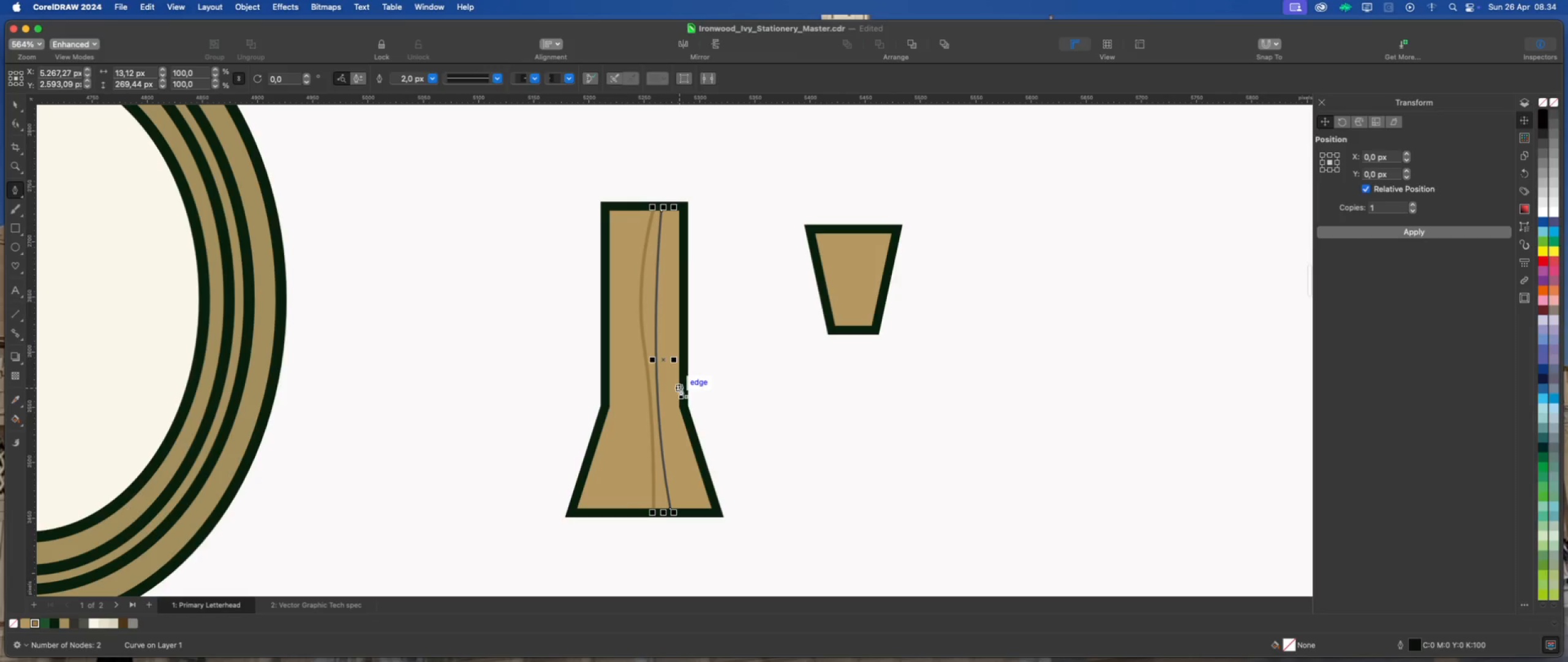 
left_click([682, 387])
 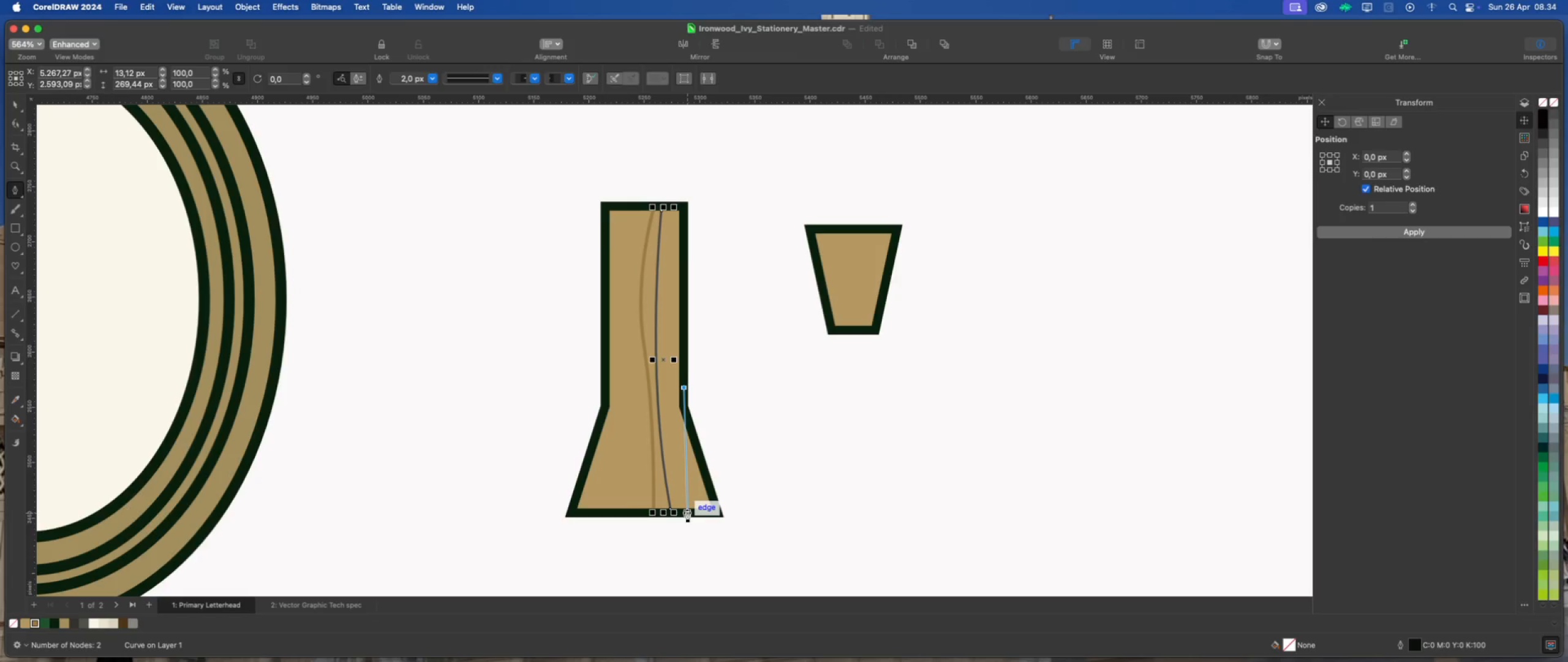 
left_click_drag(start_coordinate=[687, 511], to_coordinate=[715, 579])
 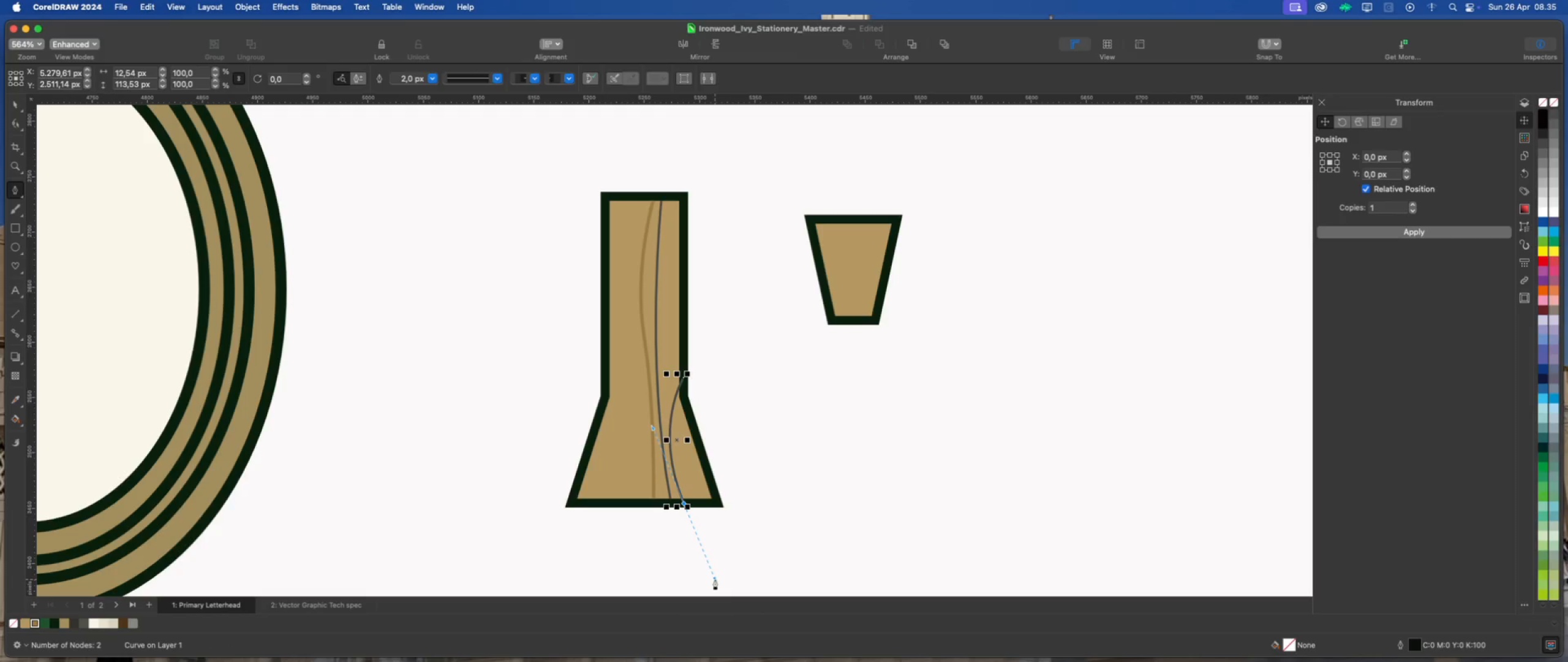 
key(Escape)
 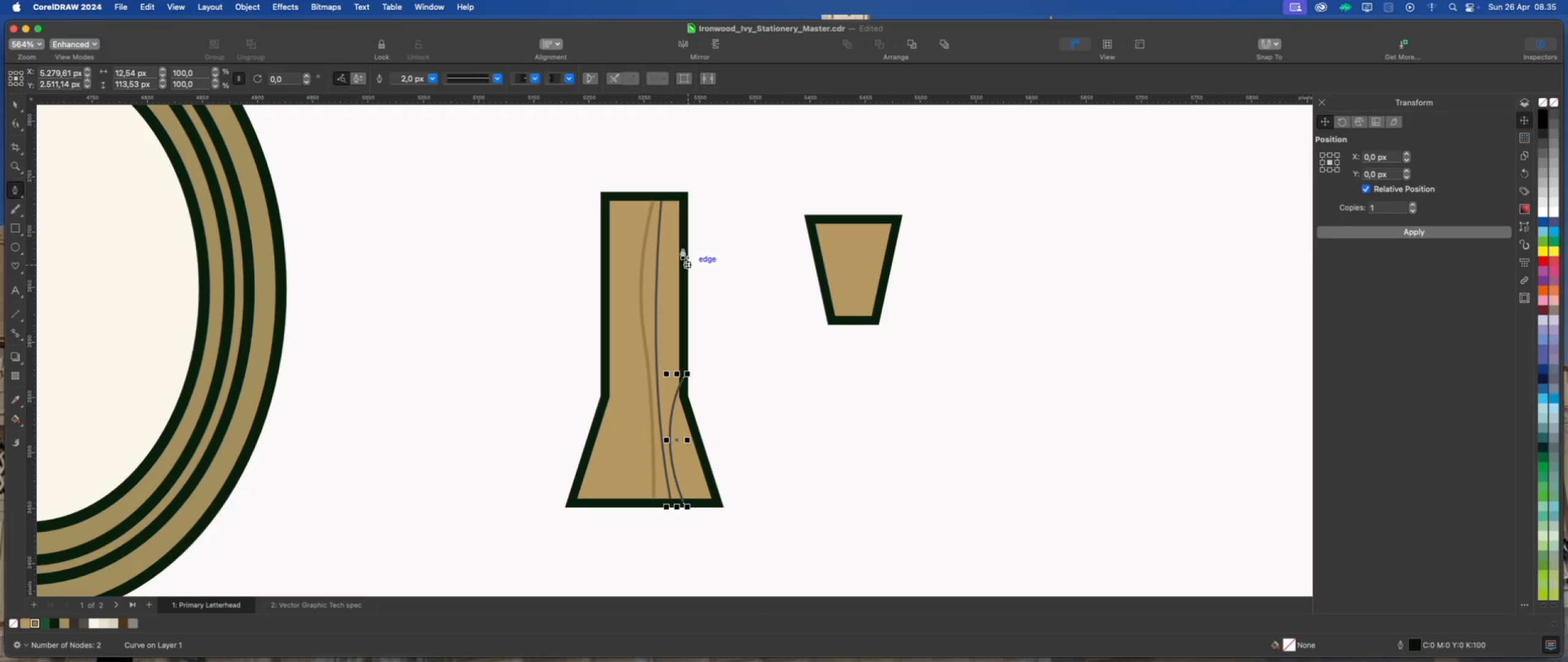 
left_click([671, 202])
 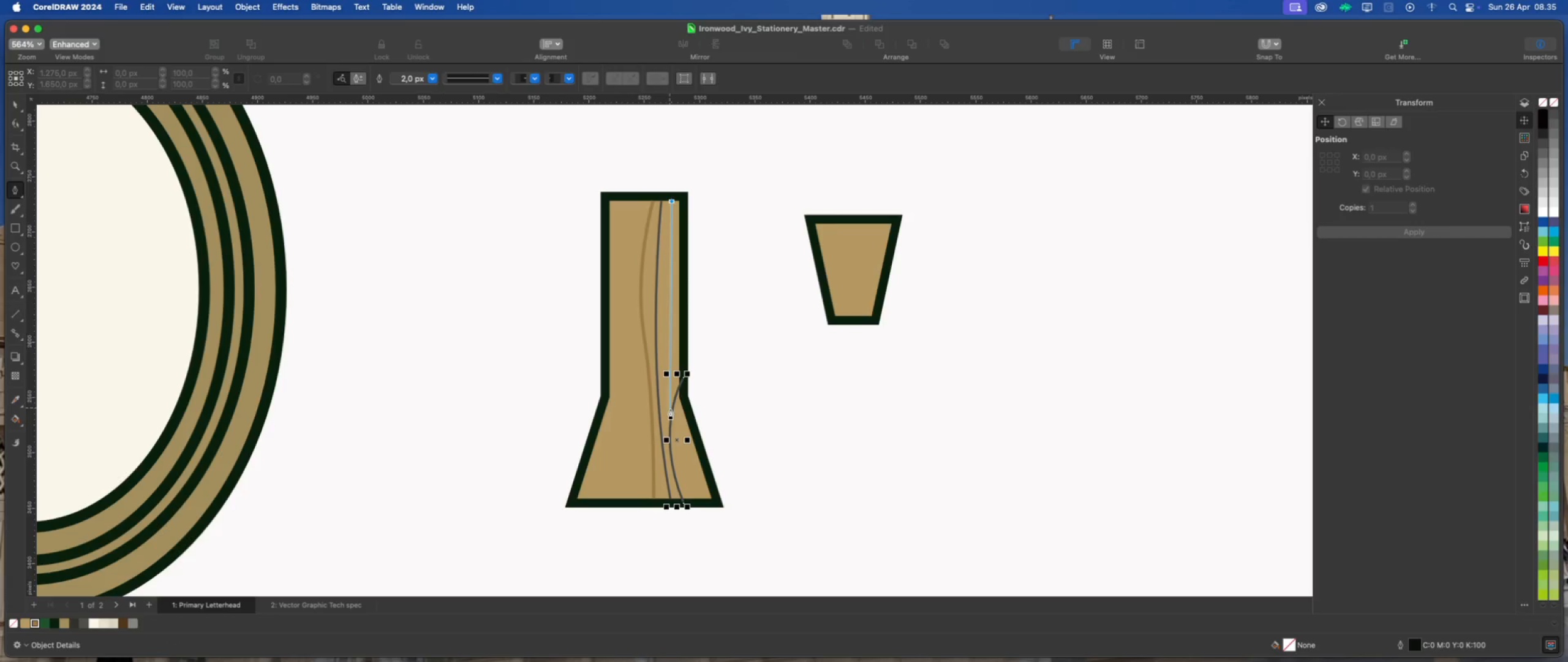 
left_click_drag(start_coordinate=[670, 410], to_coordinate=[691, 489])
 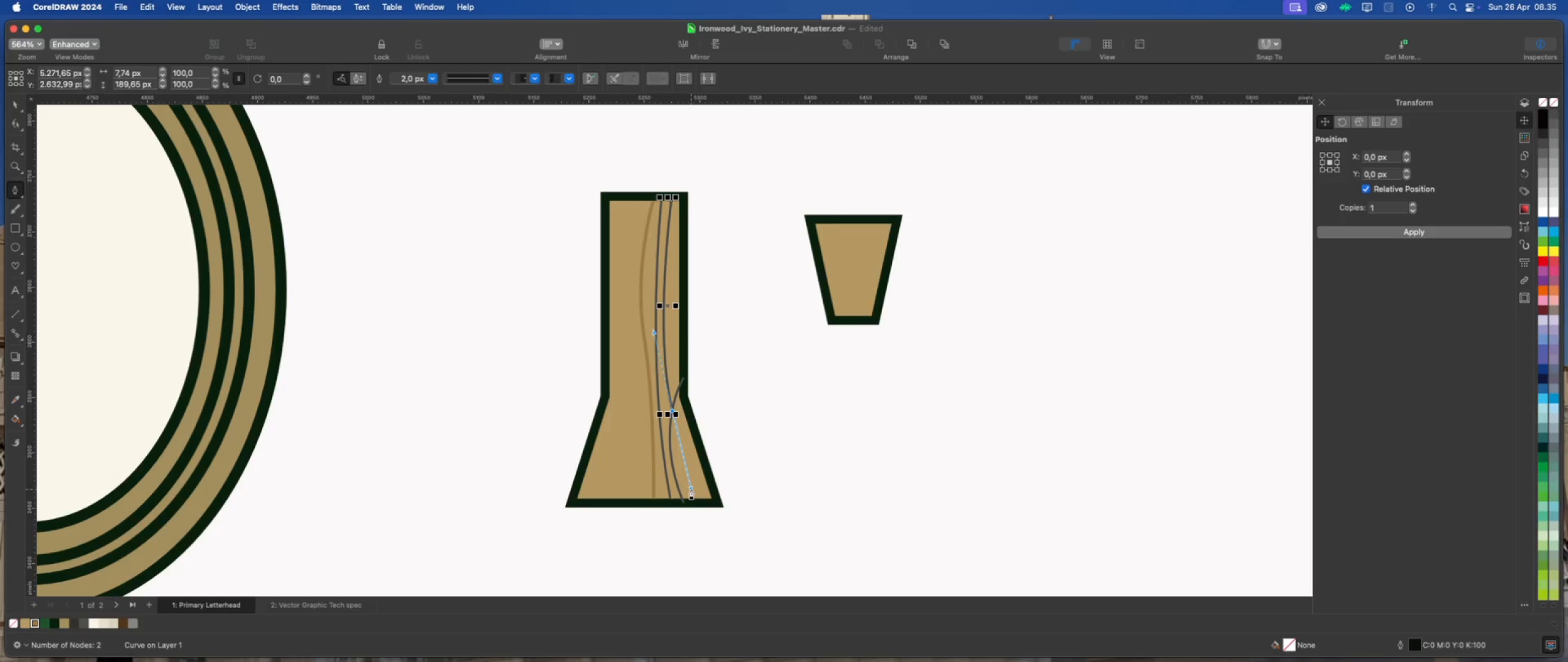 
key(Escape)
 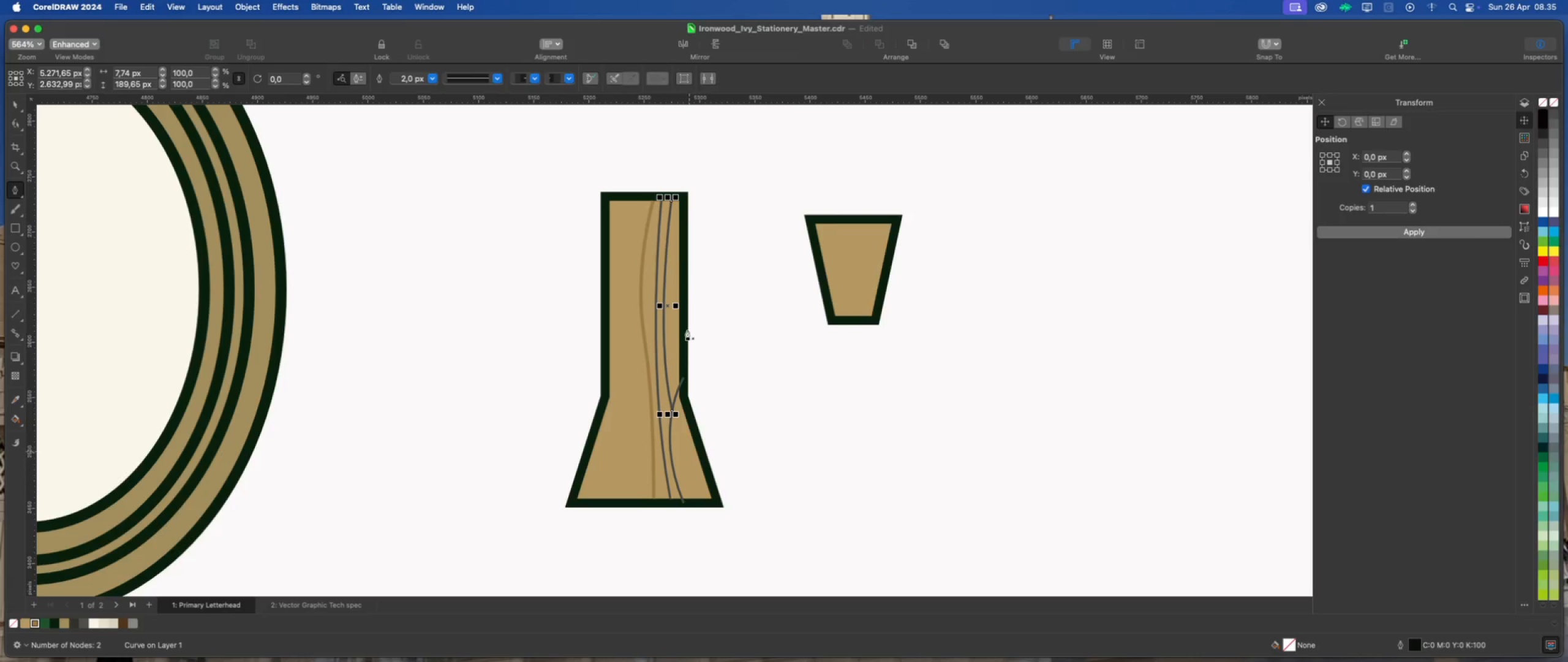 
mouse_move([680, 250])
 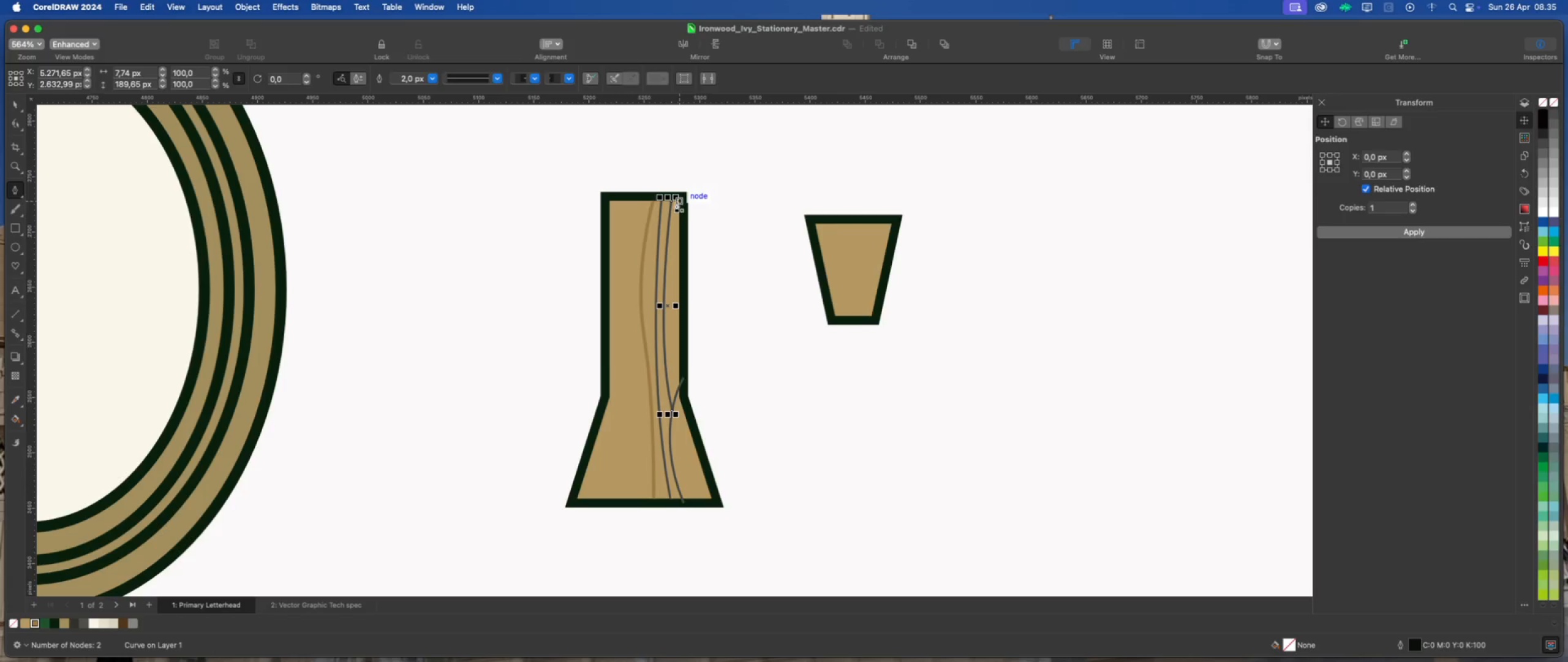 
left_click([677, 201])
 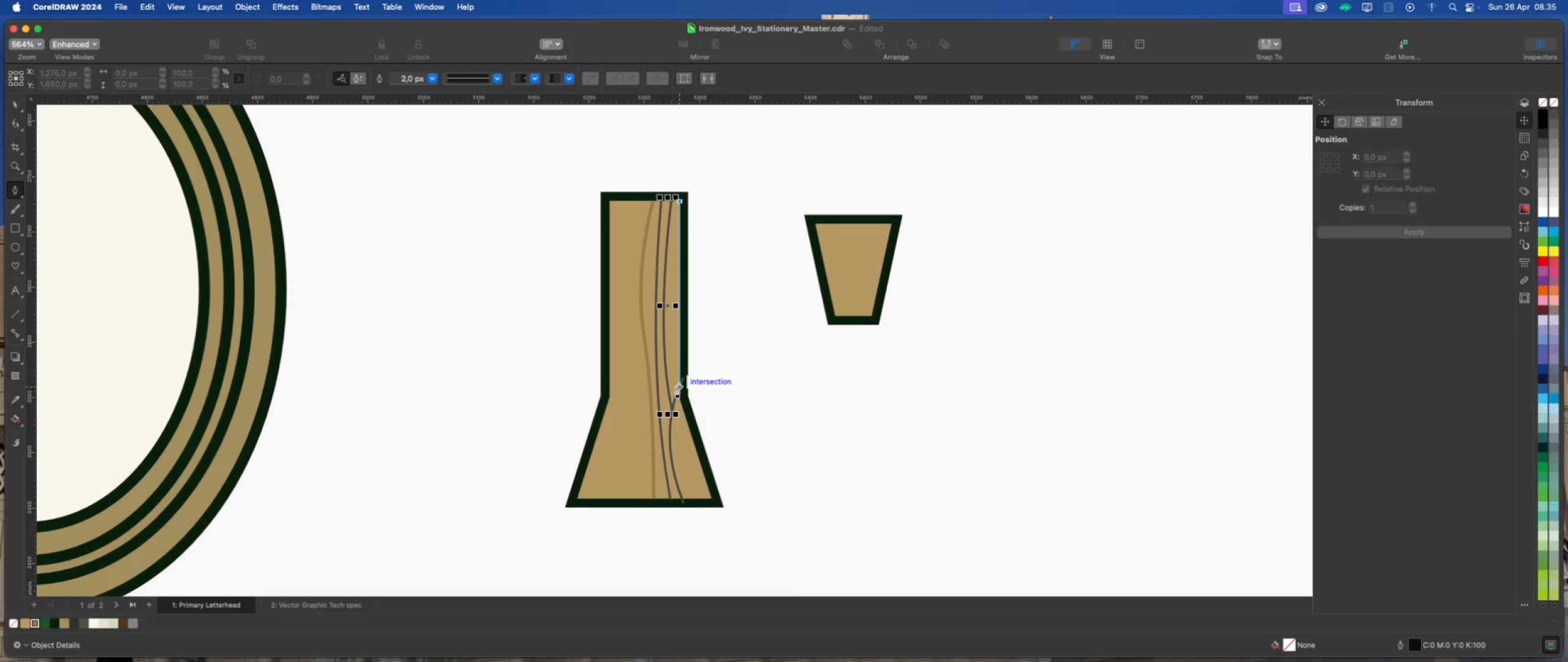 
left_click_drag(start_coordinate=[677, 387], to_coordinate=[696, 444])
 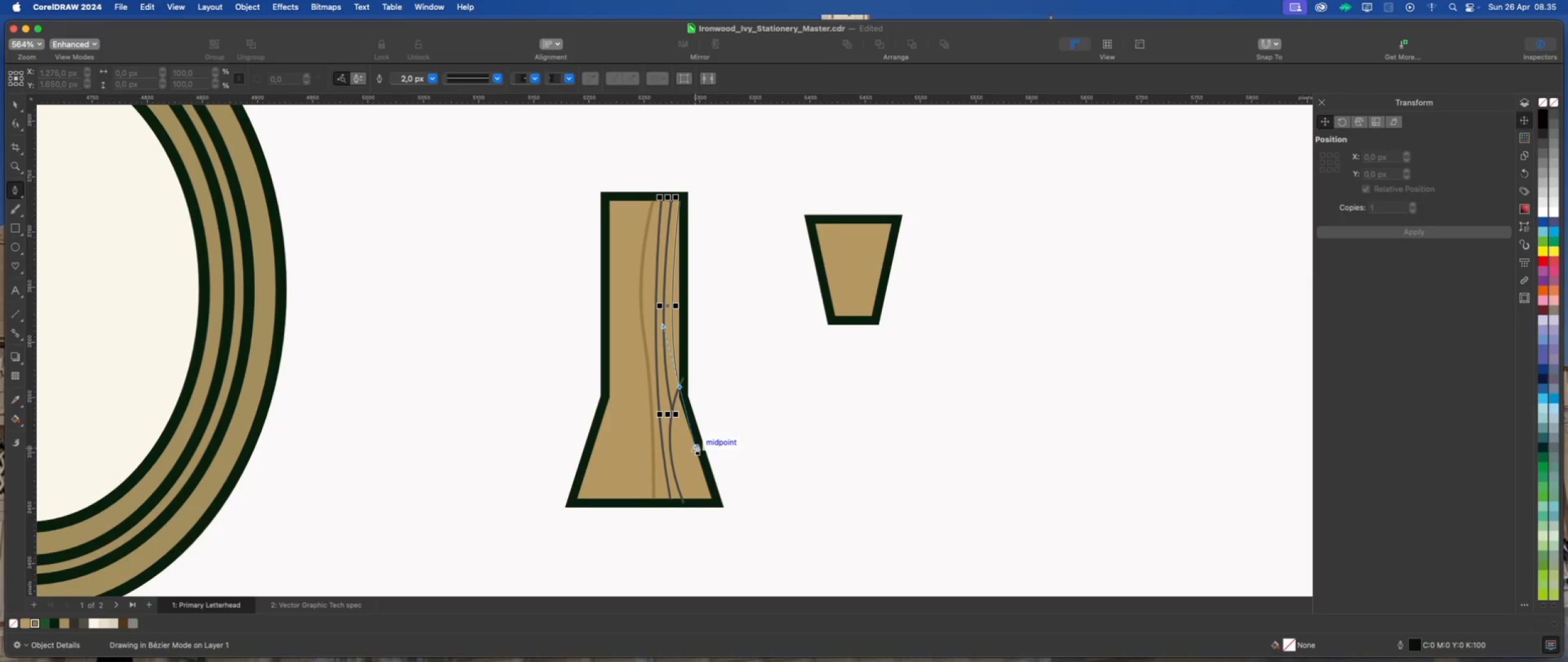 
key(Escape)
 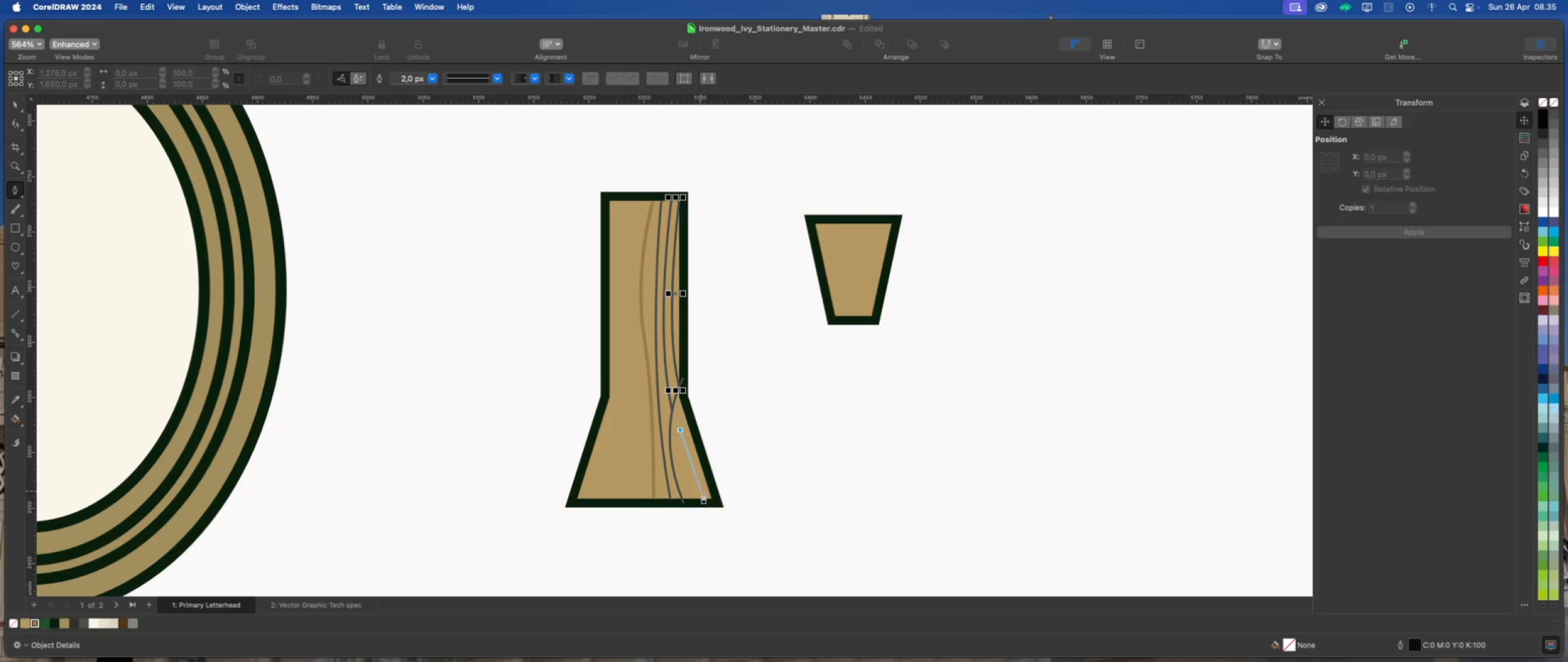 
left_click_drag(start_coordinate=[710, 495], to_coordinate=[744, 507])
 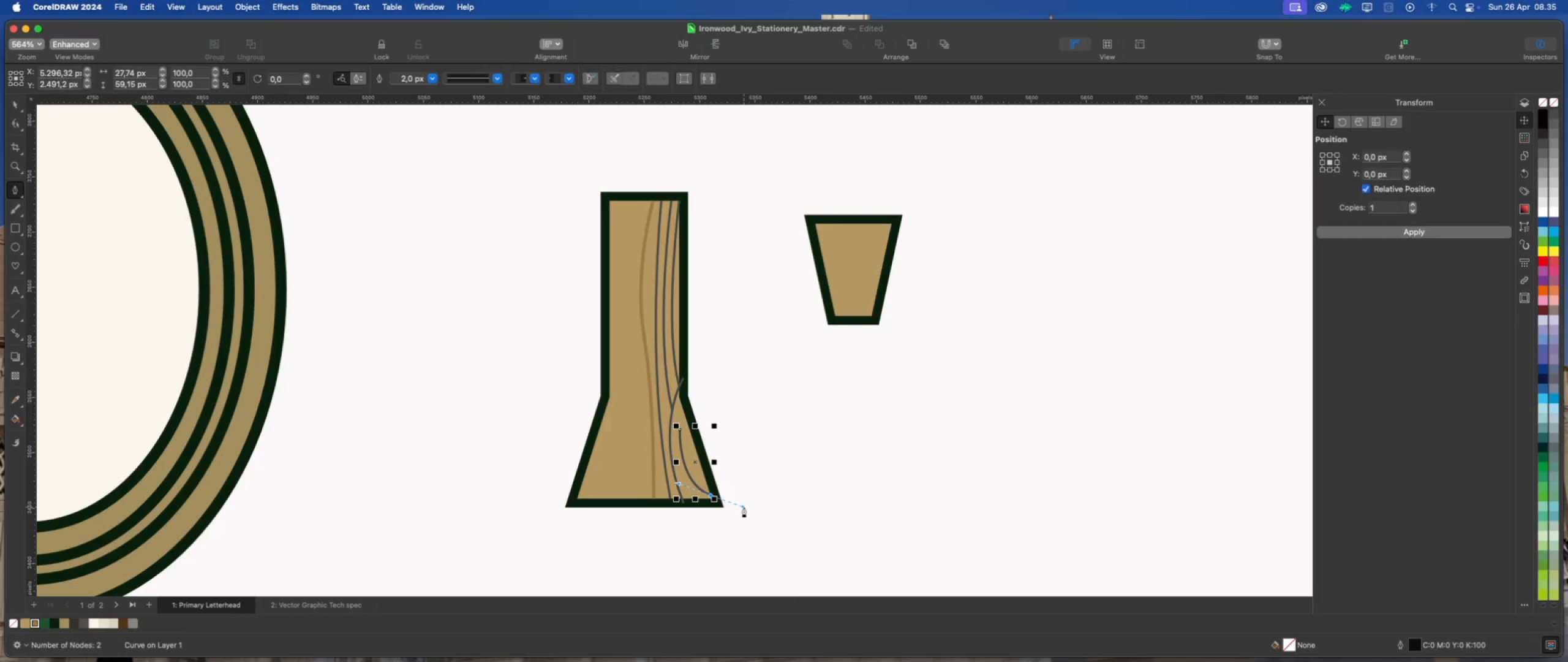 
key(Escape)
 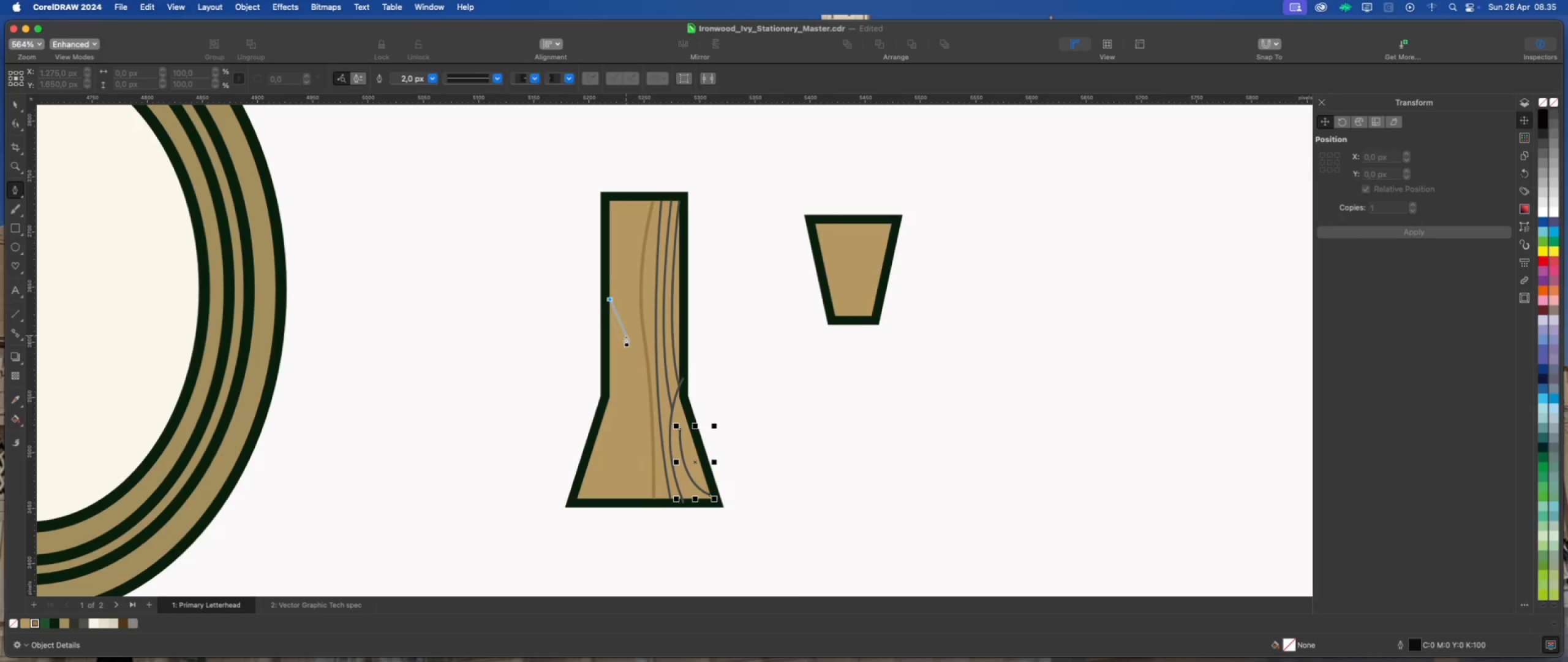 
wait(7.42)
 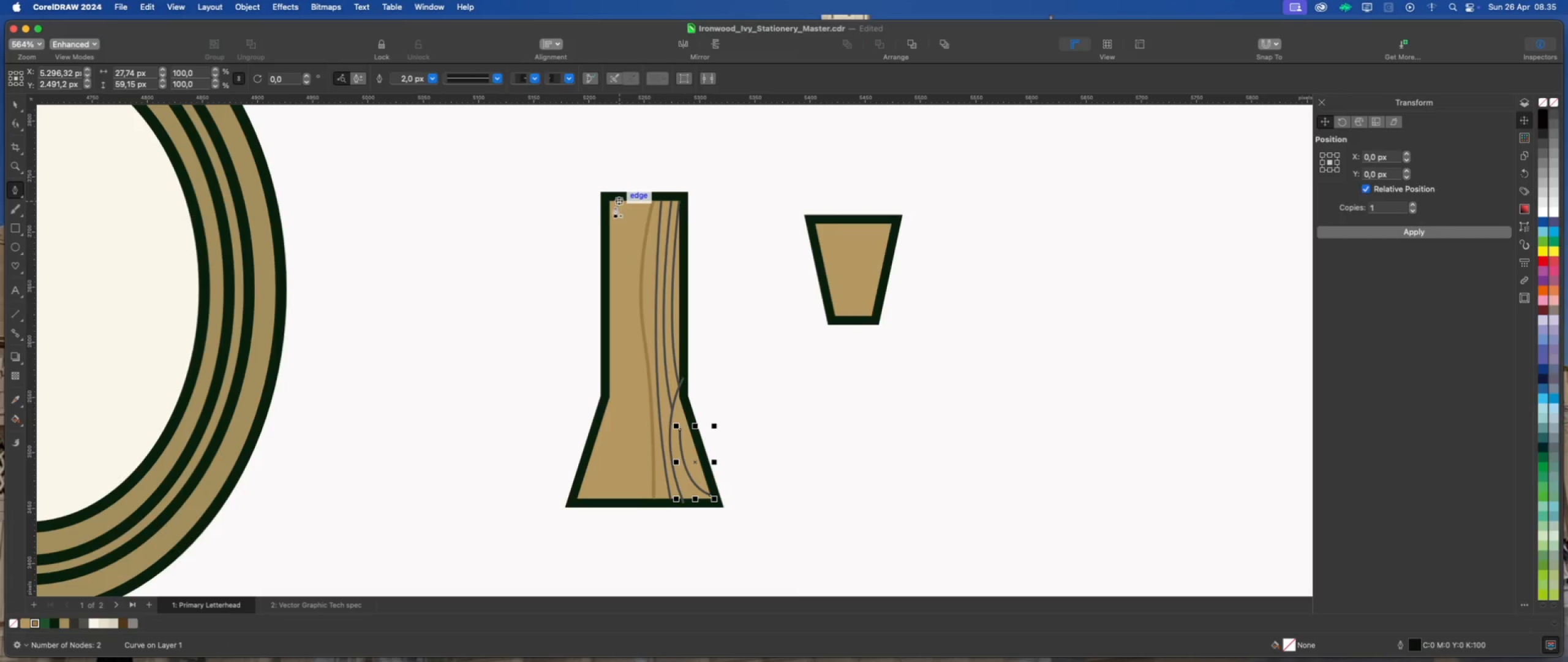 
left_click_drag(start_coordinate=[609, 387], to_coordinate=[582, 428])
 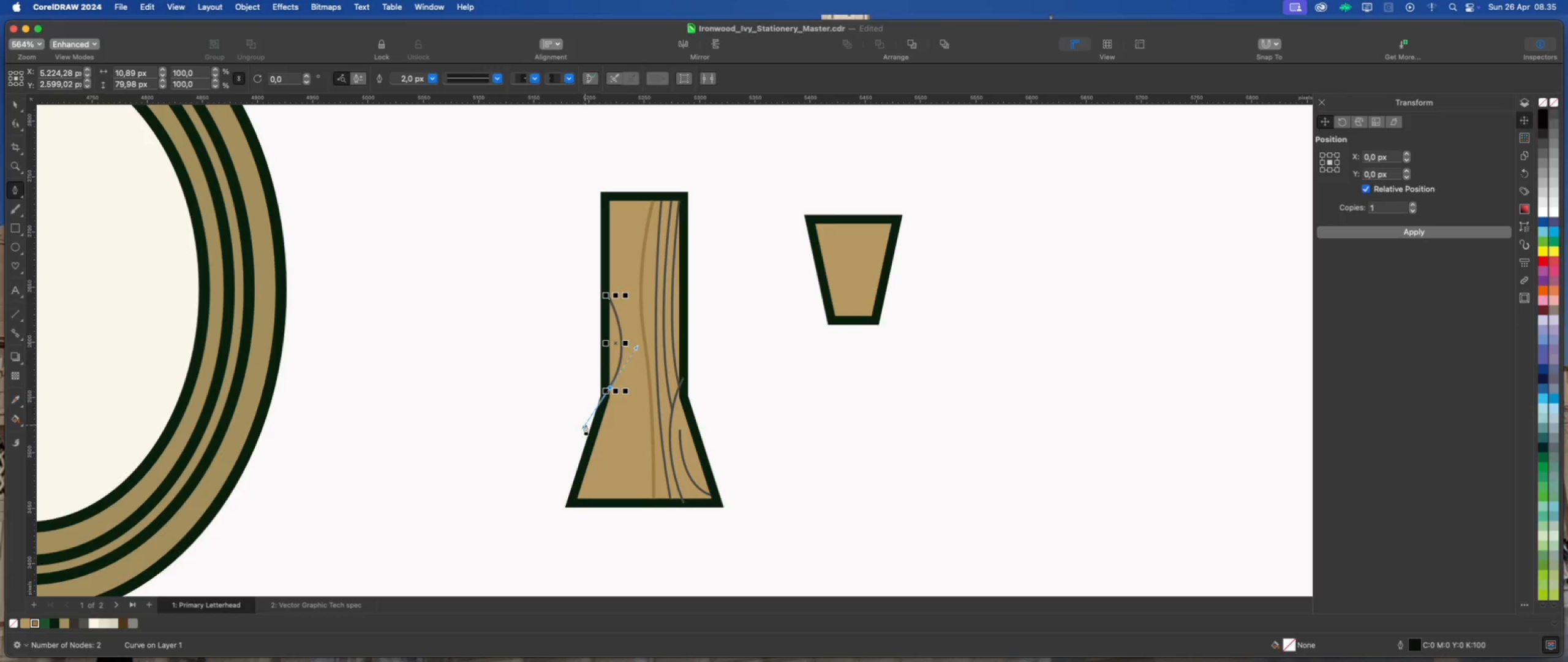 
key(Escape)
 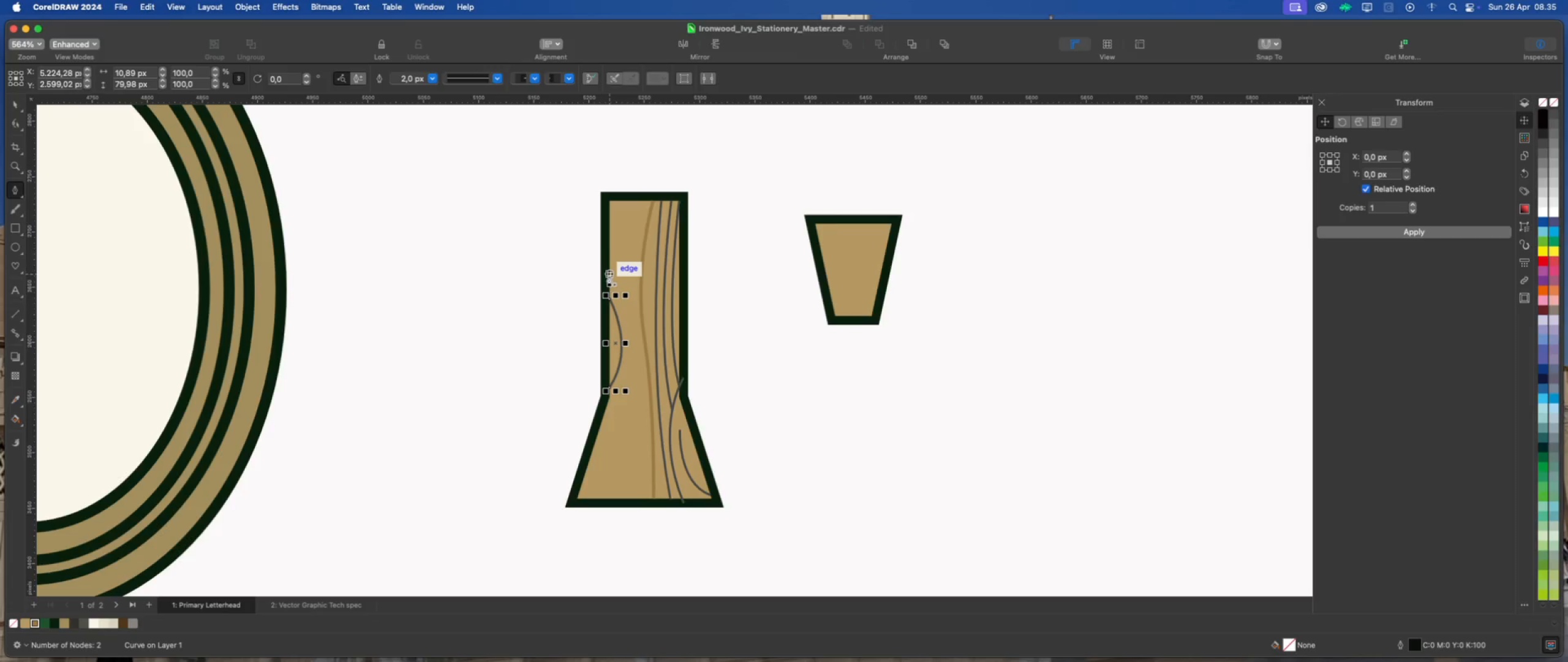 
left_click([608, 276])
 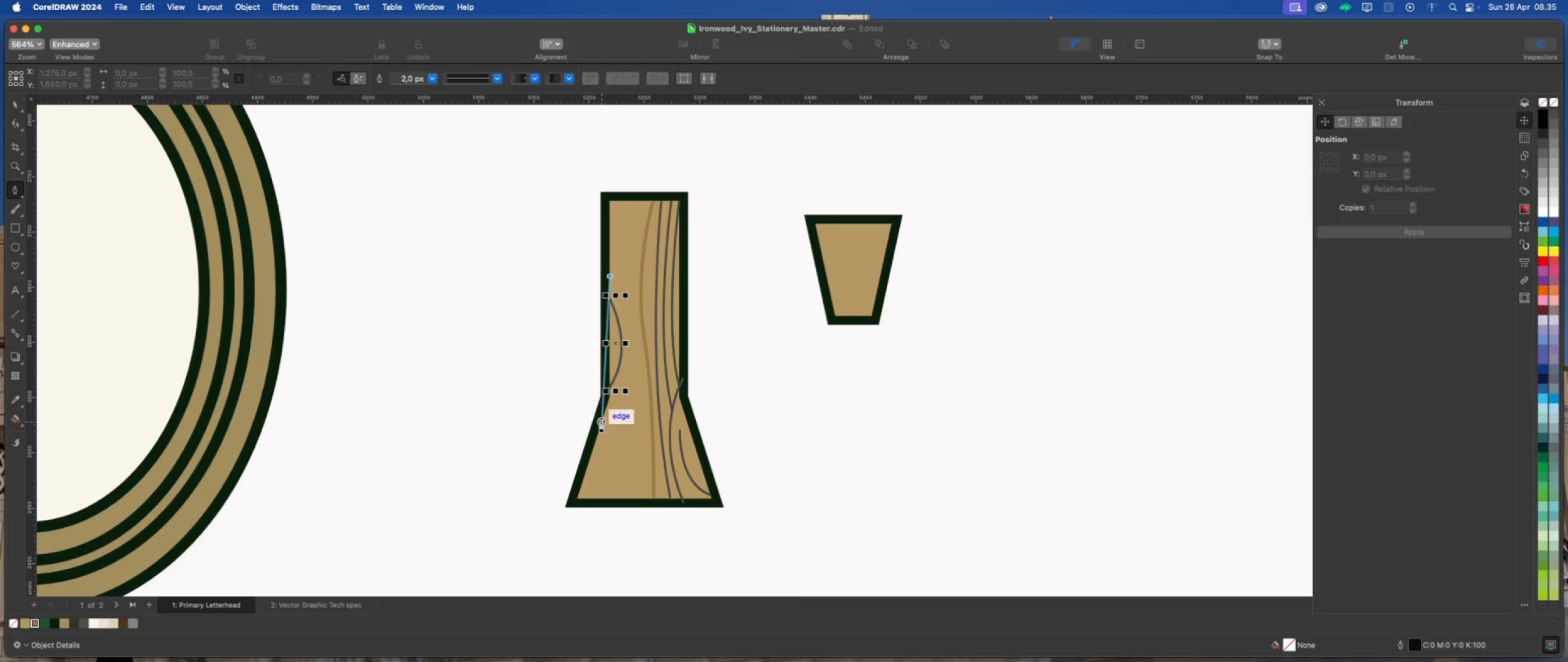 
left_click_drag(start_coordinate=[601, 422], to_coordinate=[549, 488])
 